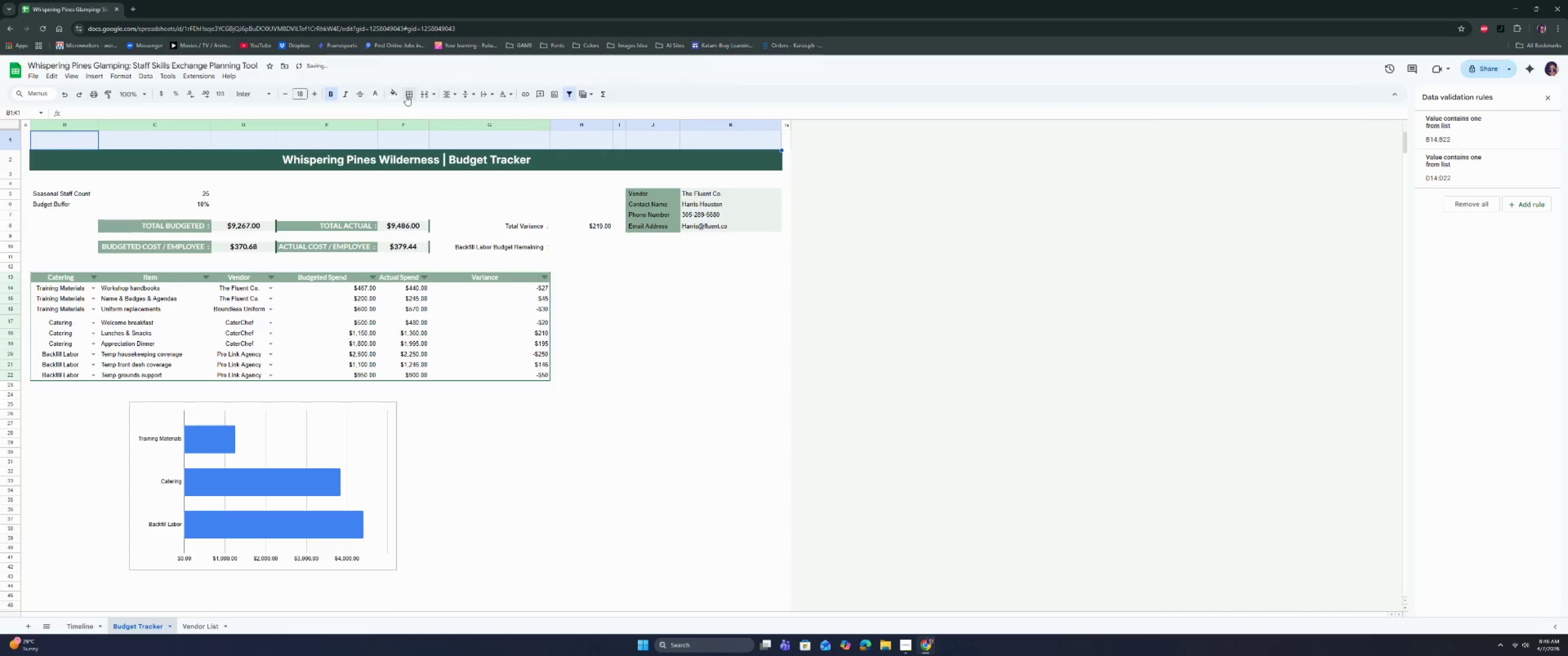 
left_click([407, 96])
 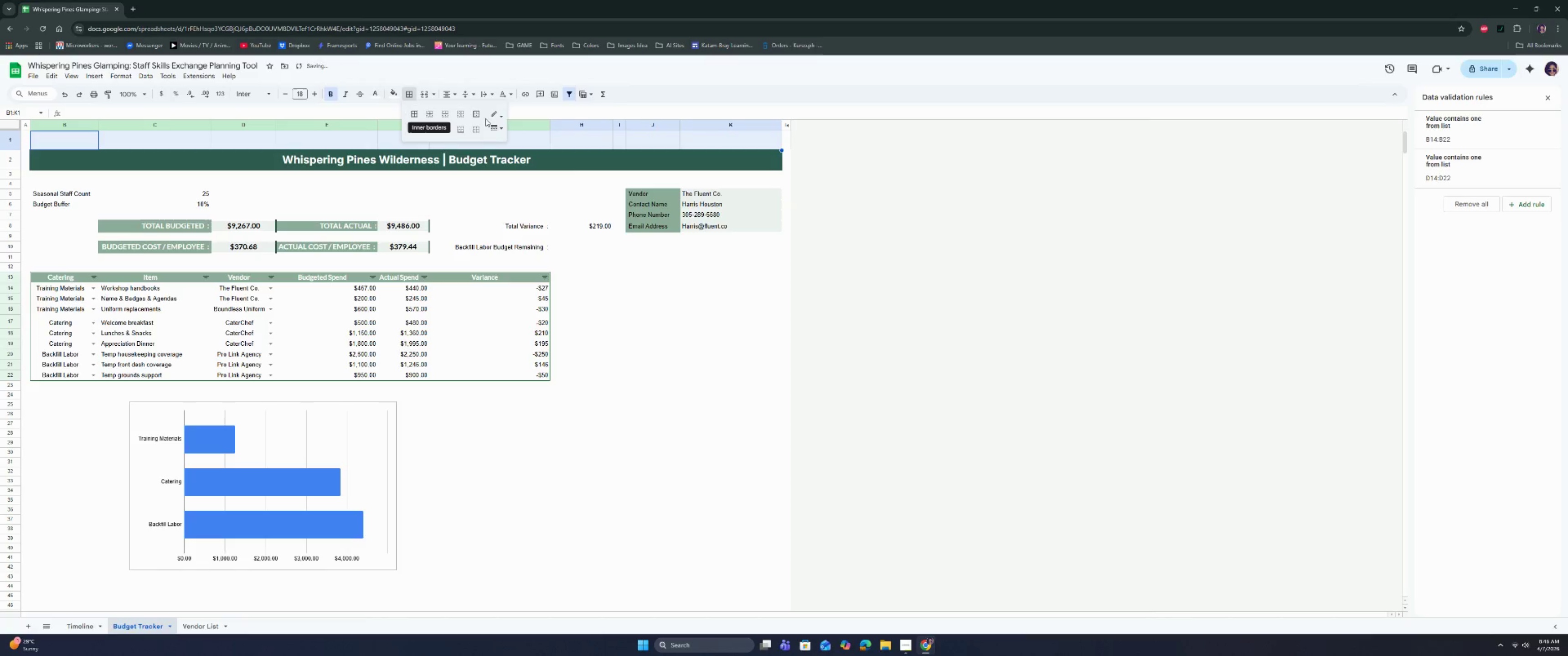 
left_click([432, 114])
 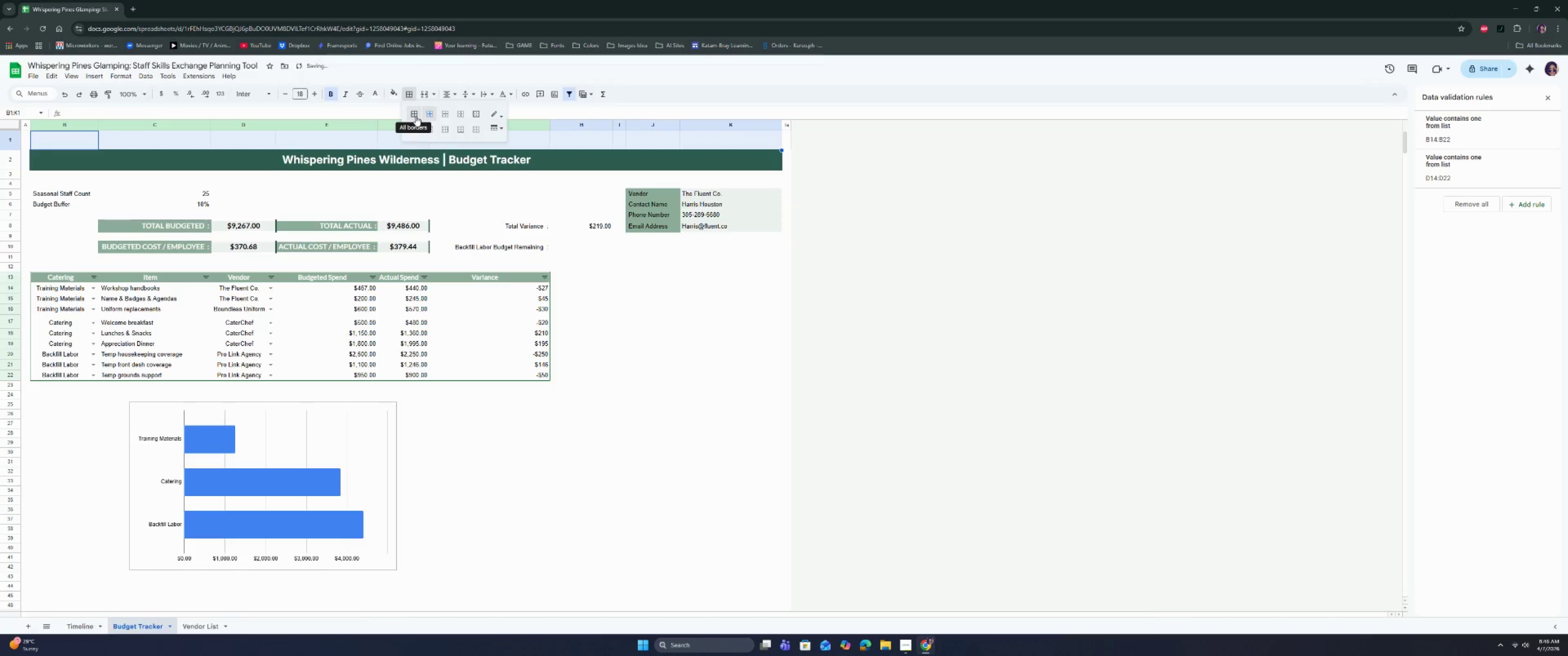 
left_click([497, 113])
 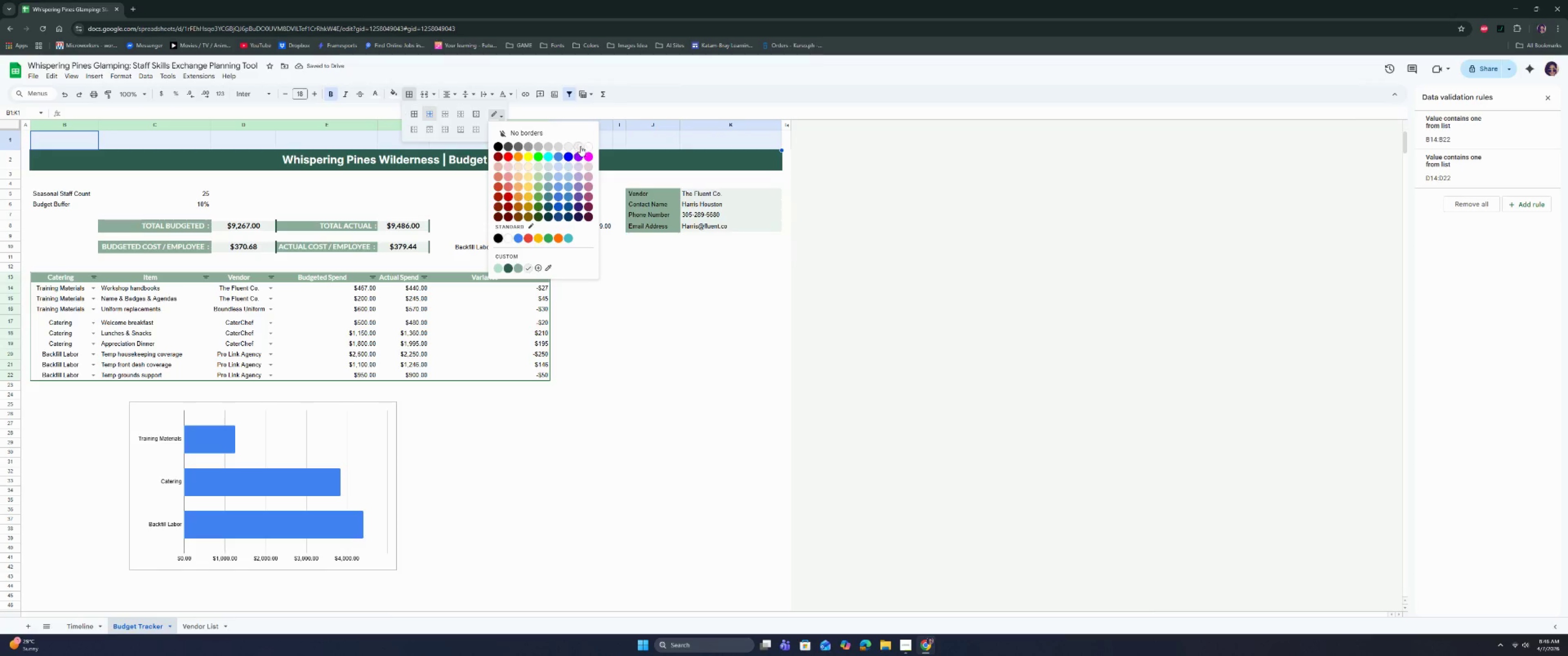 
left_click([588, 147])
 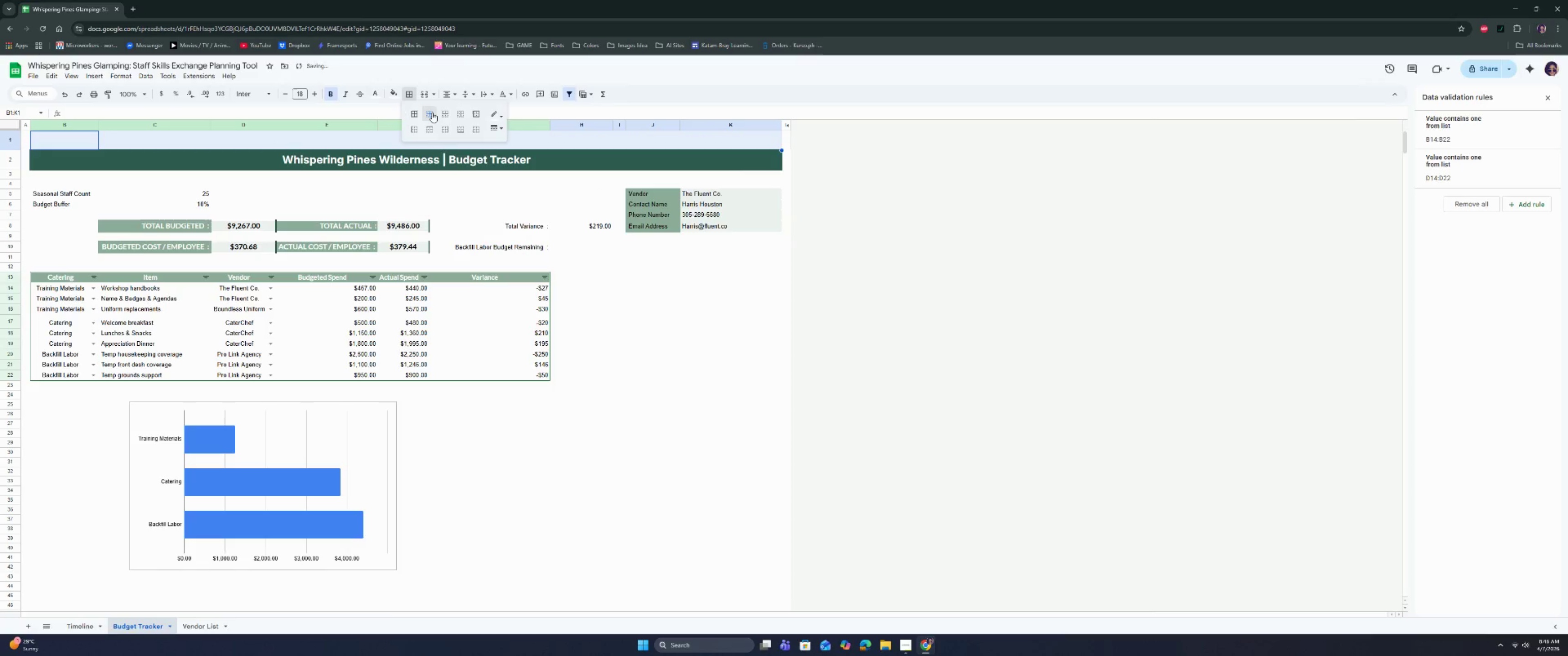 
left_click([432, 113])
 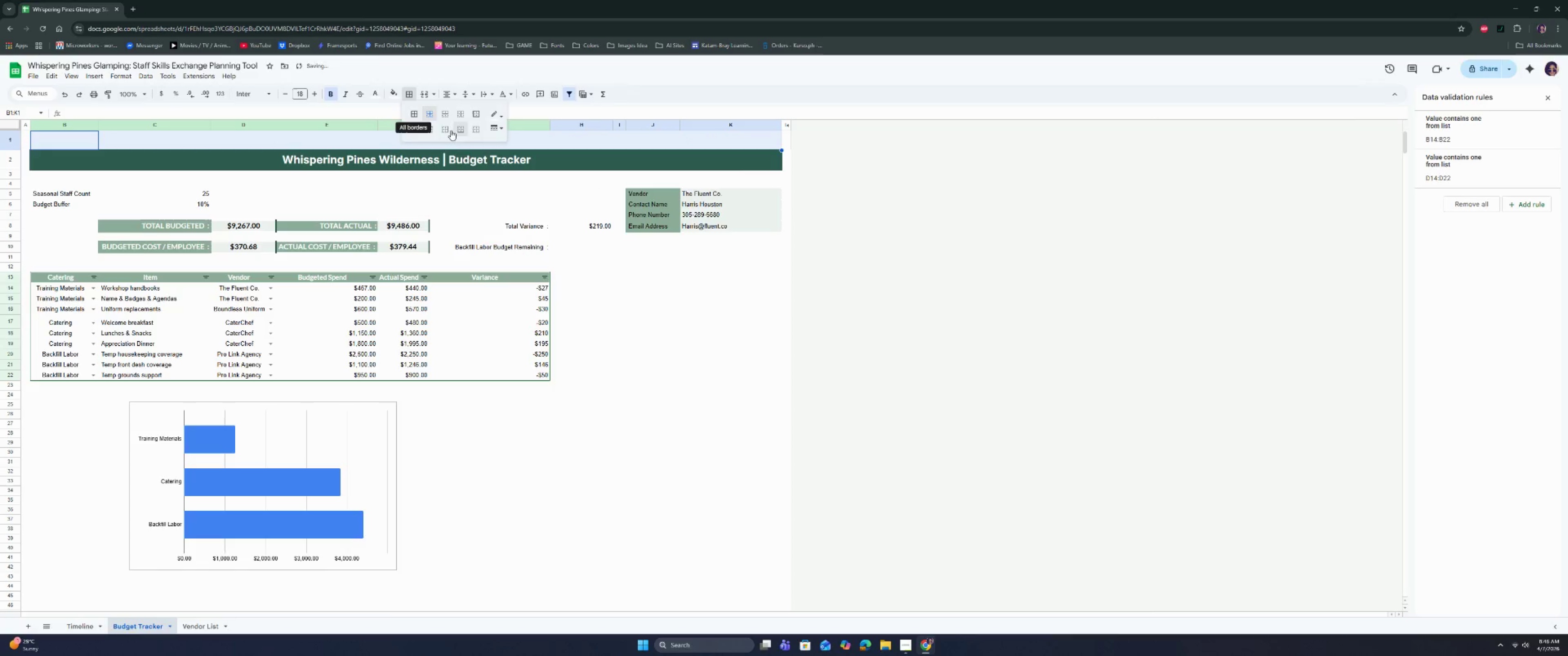 
double_click([410, 130])
 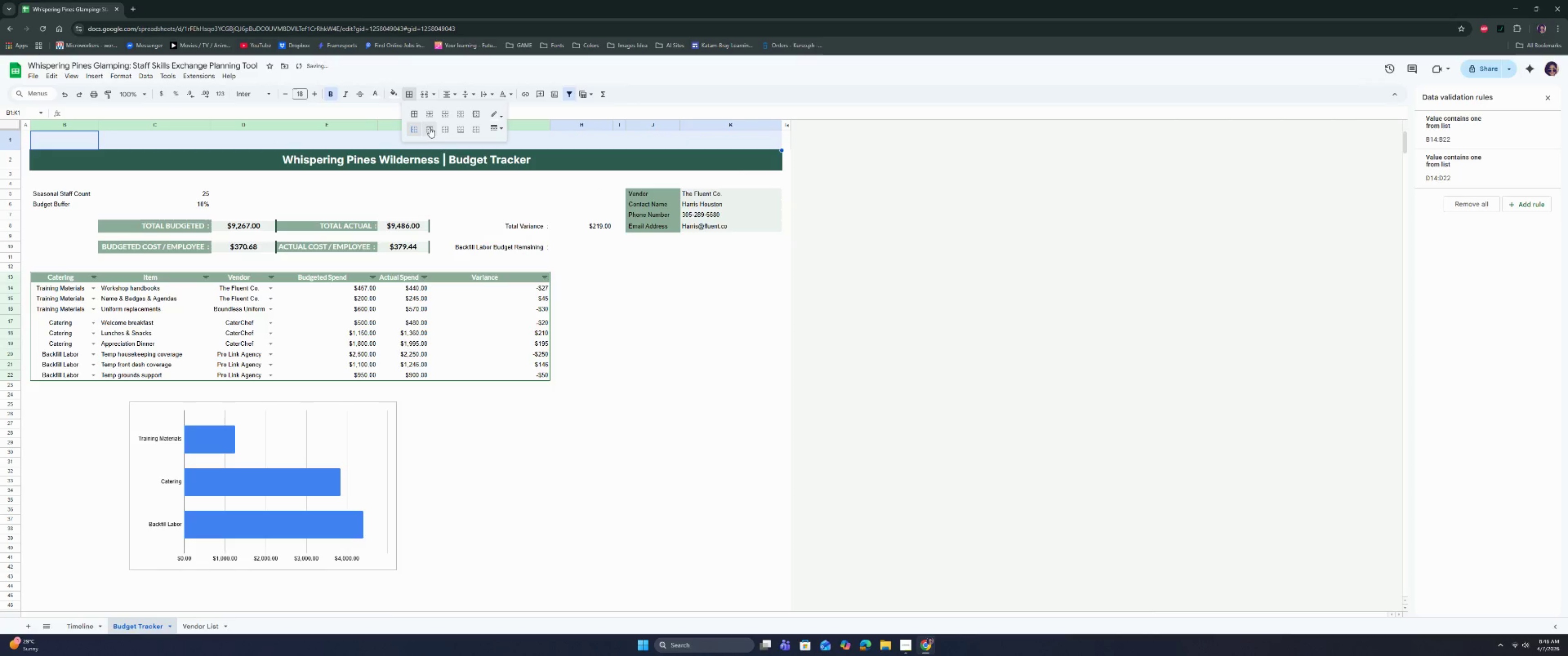 
triple_click([430, 128])
 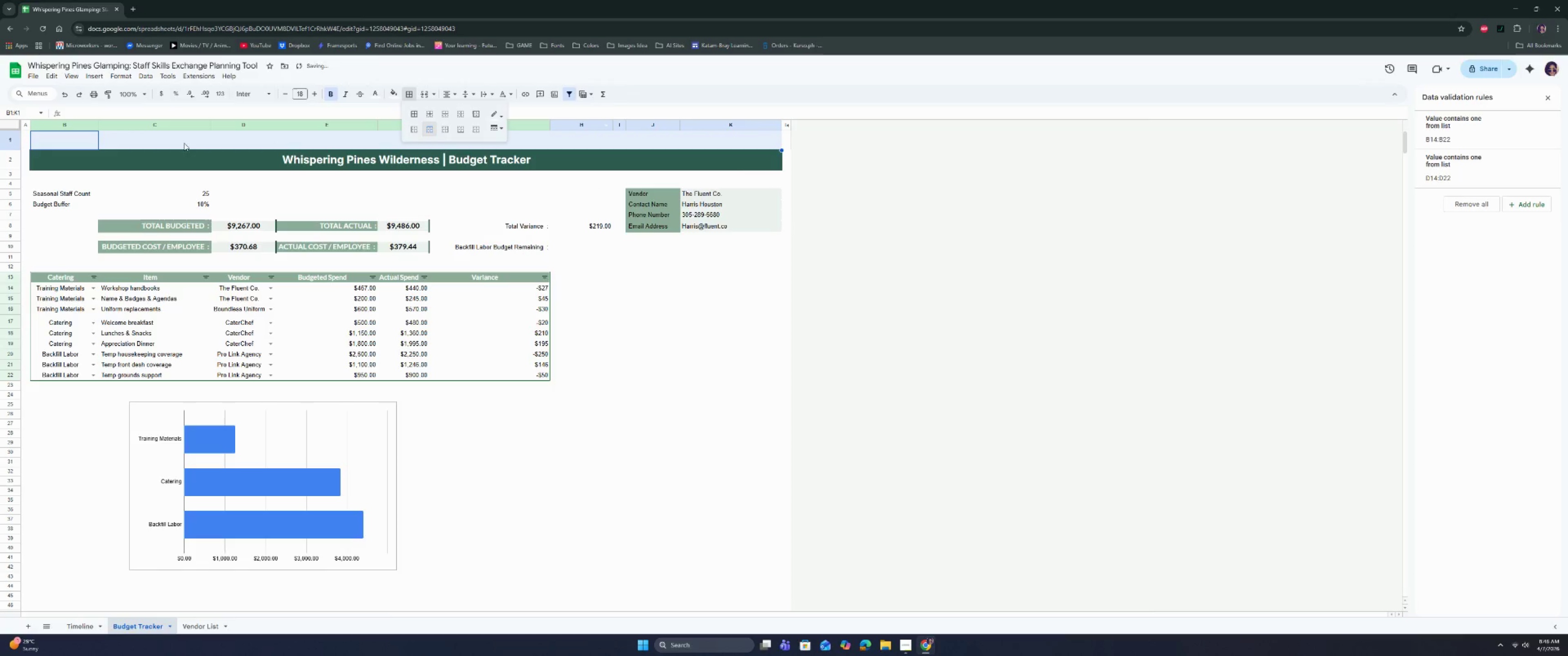 
left_click_drag(start_coordinate=[26, 138], to_coordinate=[794, 143])
 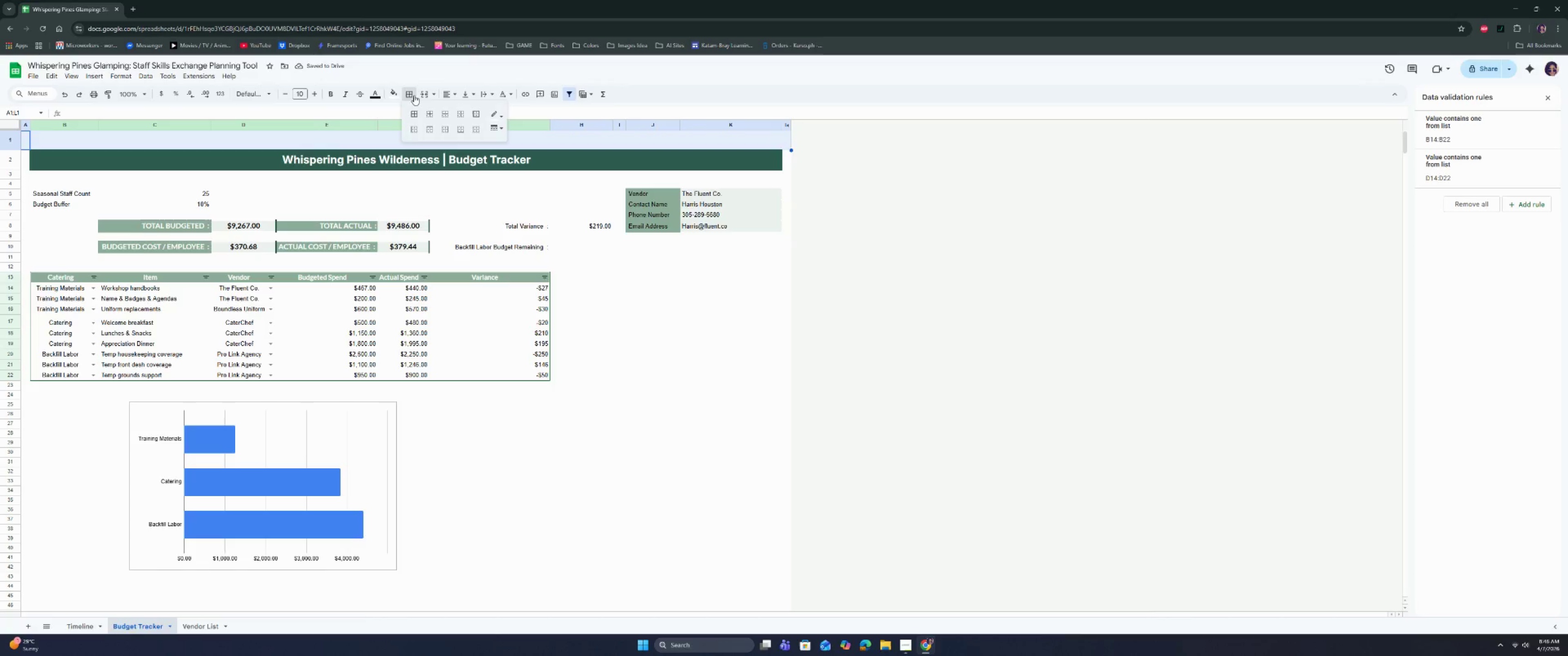 
double_click([412, 131])
 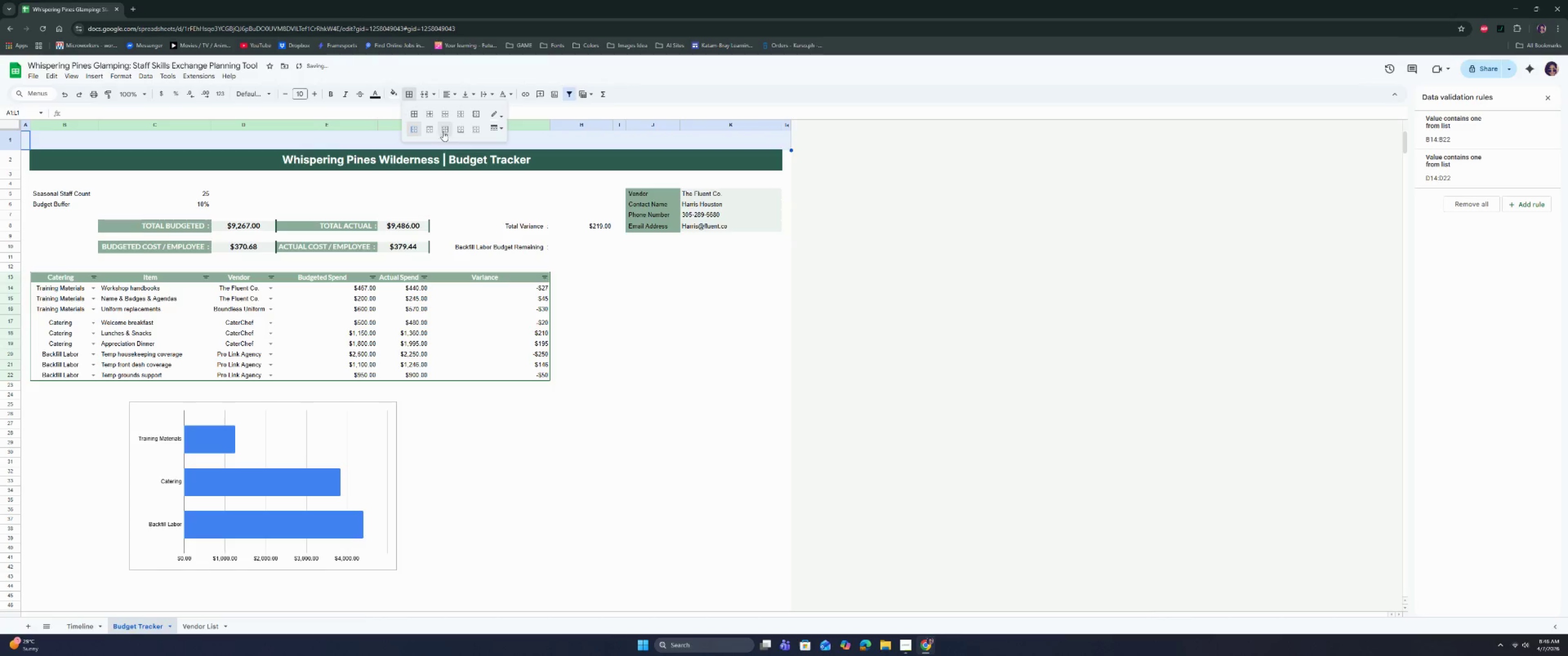 
left_click([445, 129])
 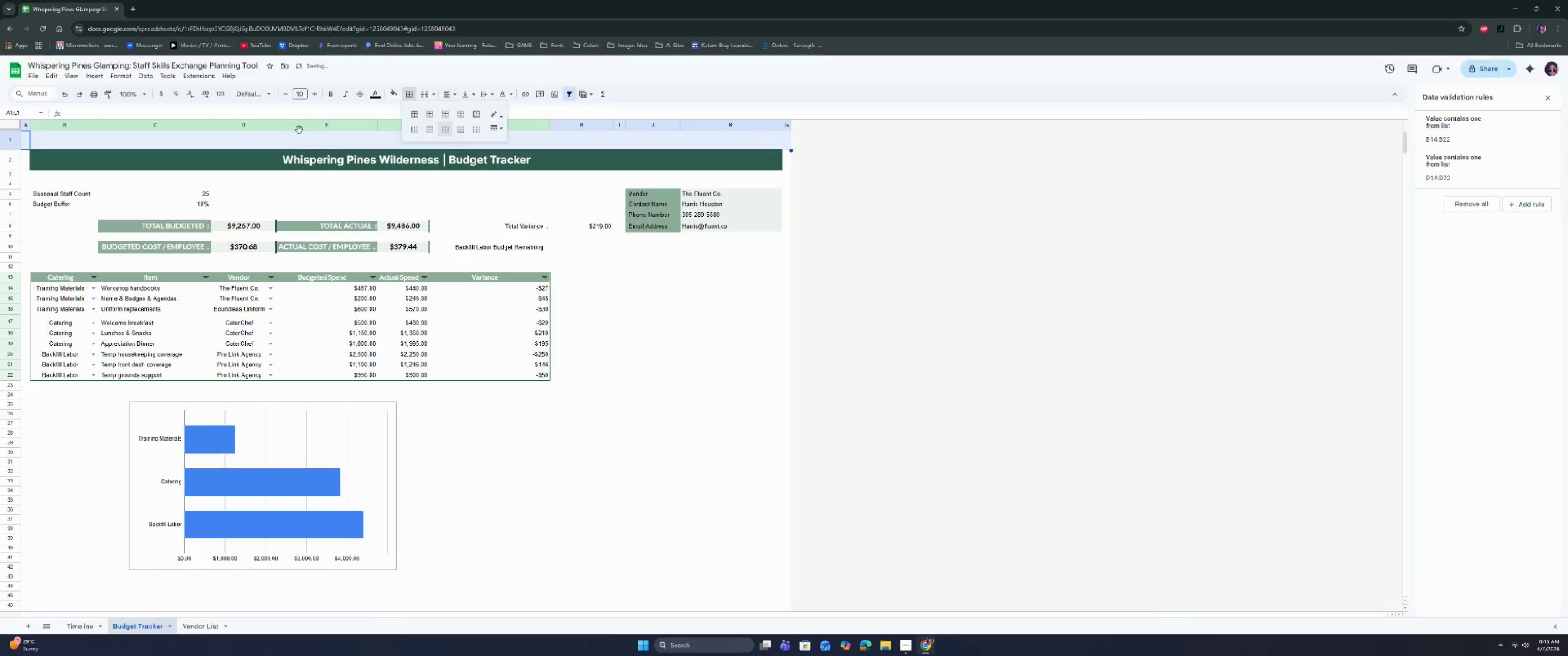 
left_click([240, 145])
 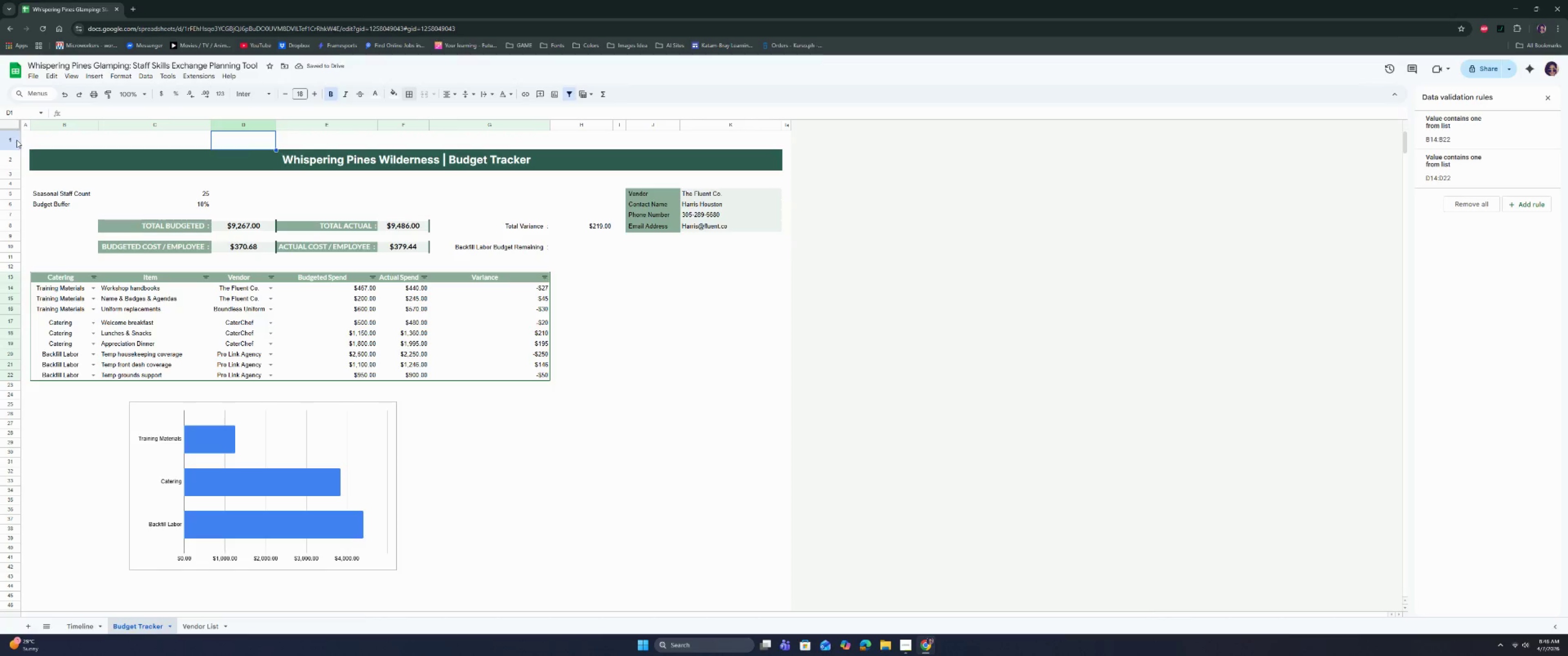 
left_click([23, 141])
 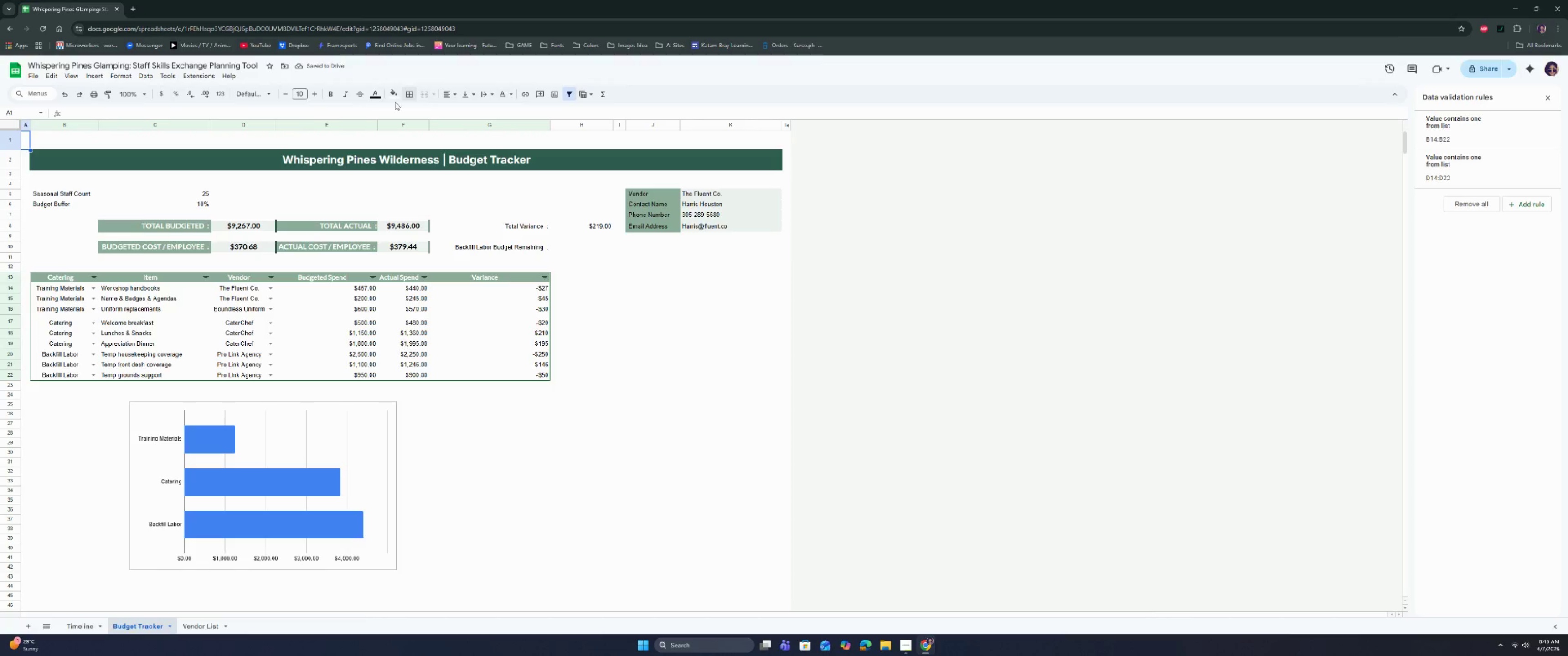 
left_click([412, 96])
 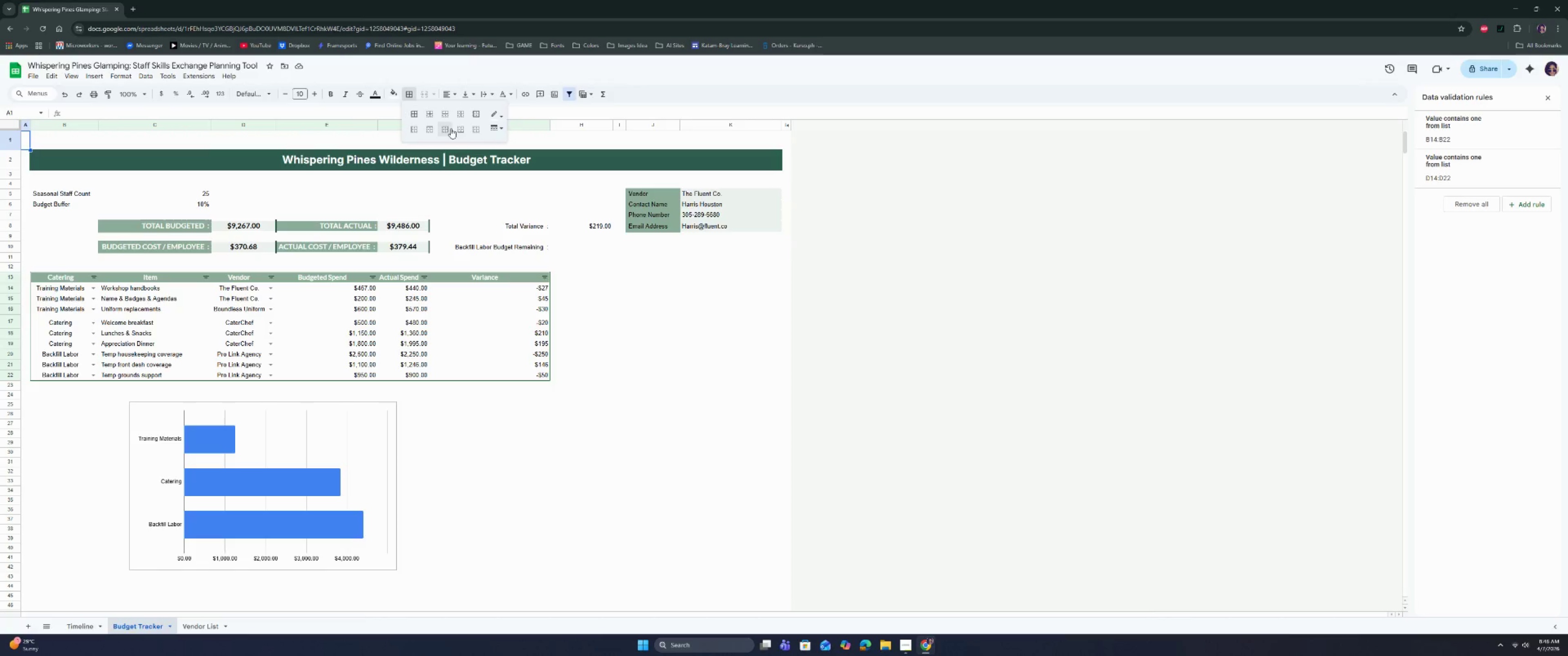 
left_click([466, 127])
 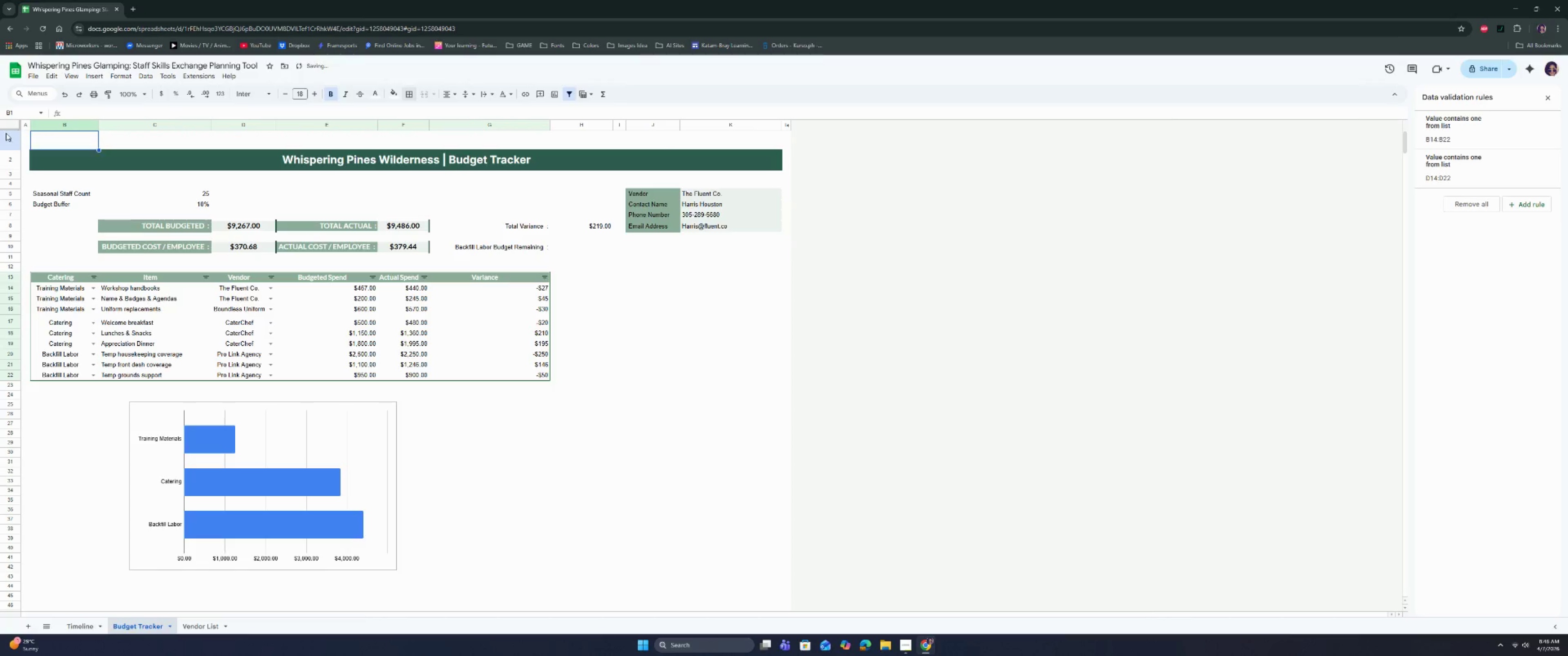 
right_click([6, 135])
 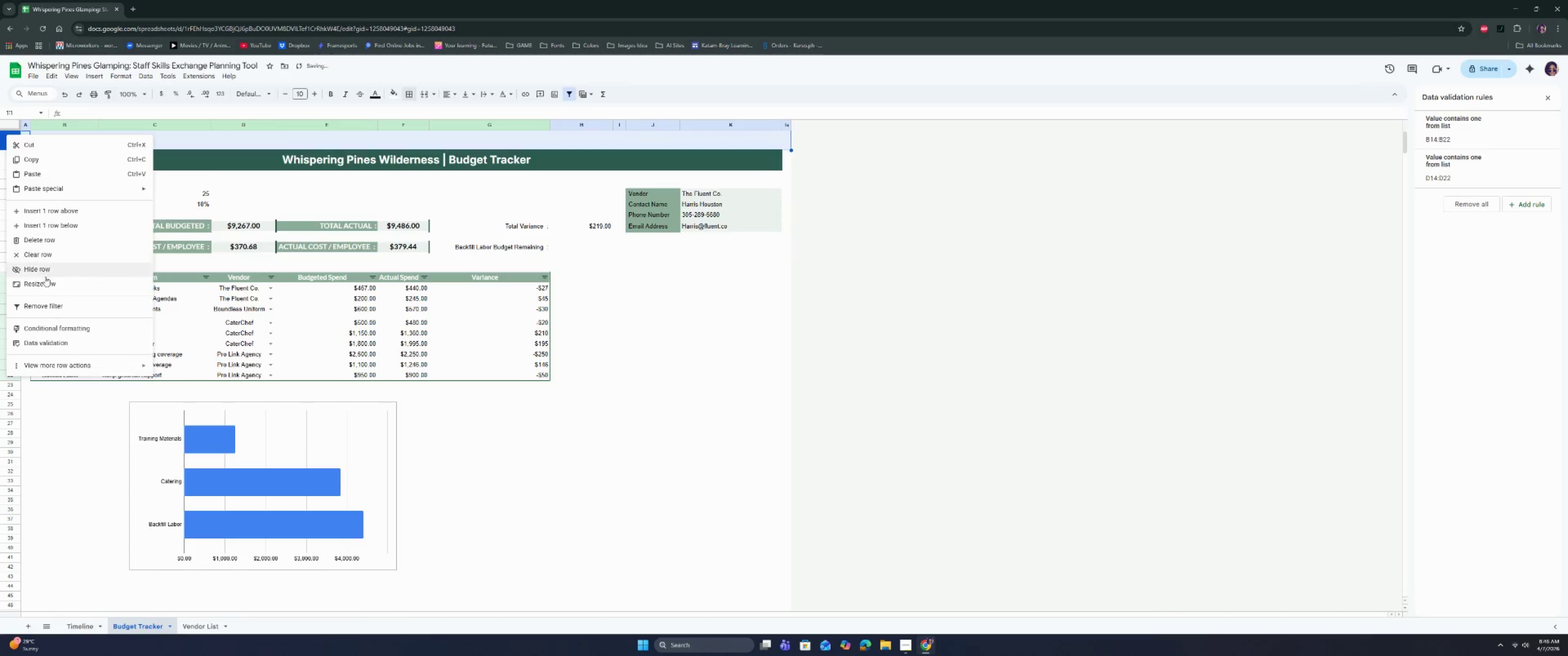 
left_click([44, 286])
 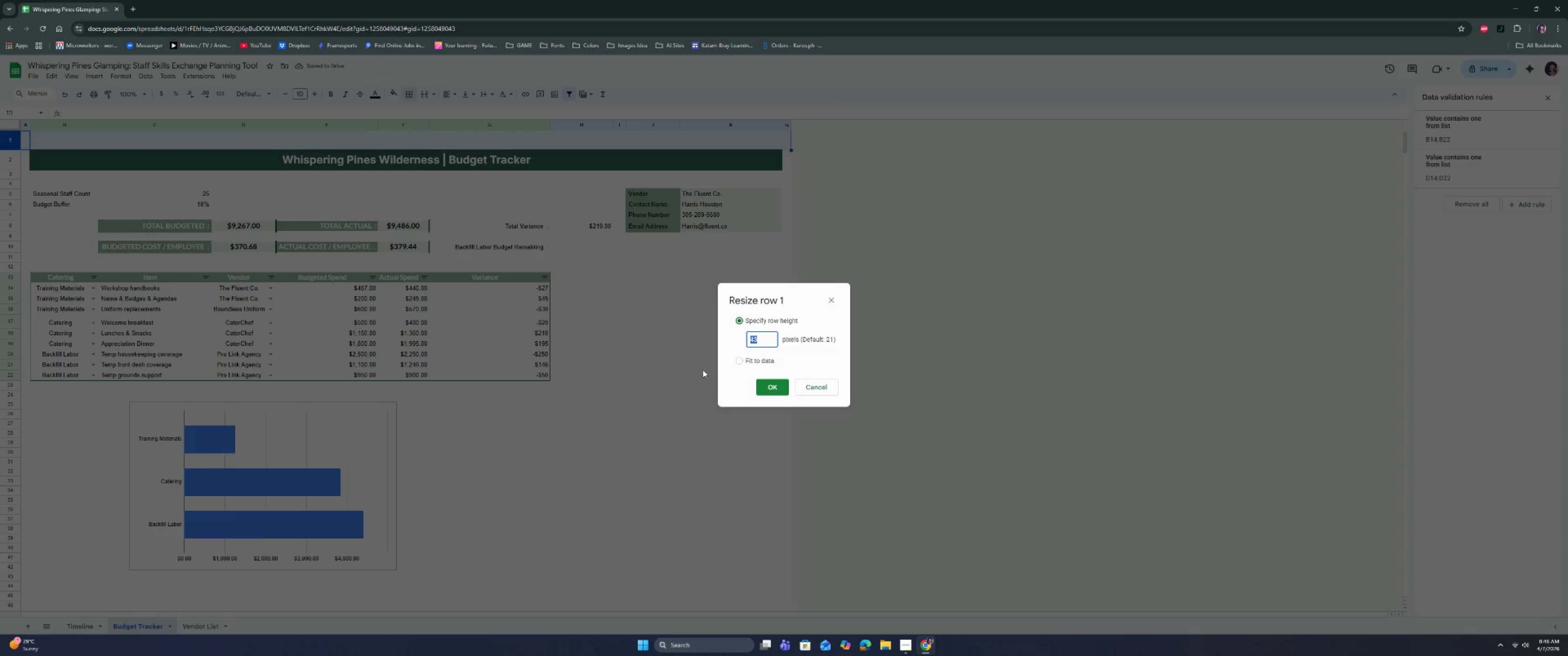 
type(10)
 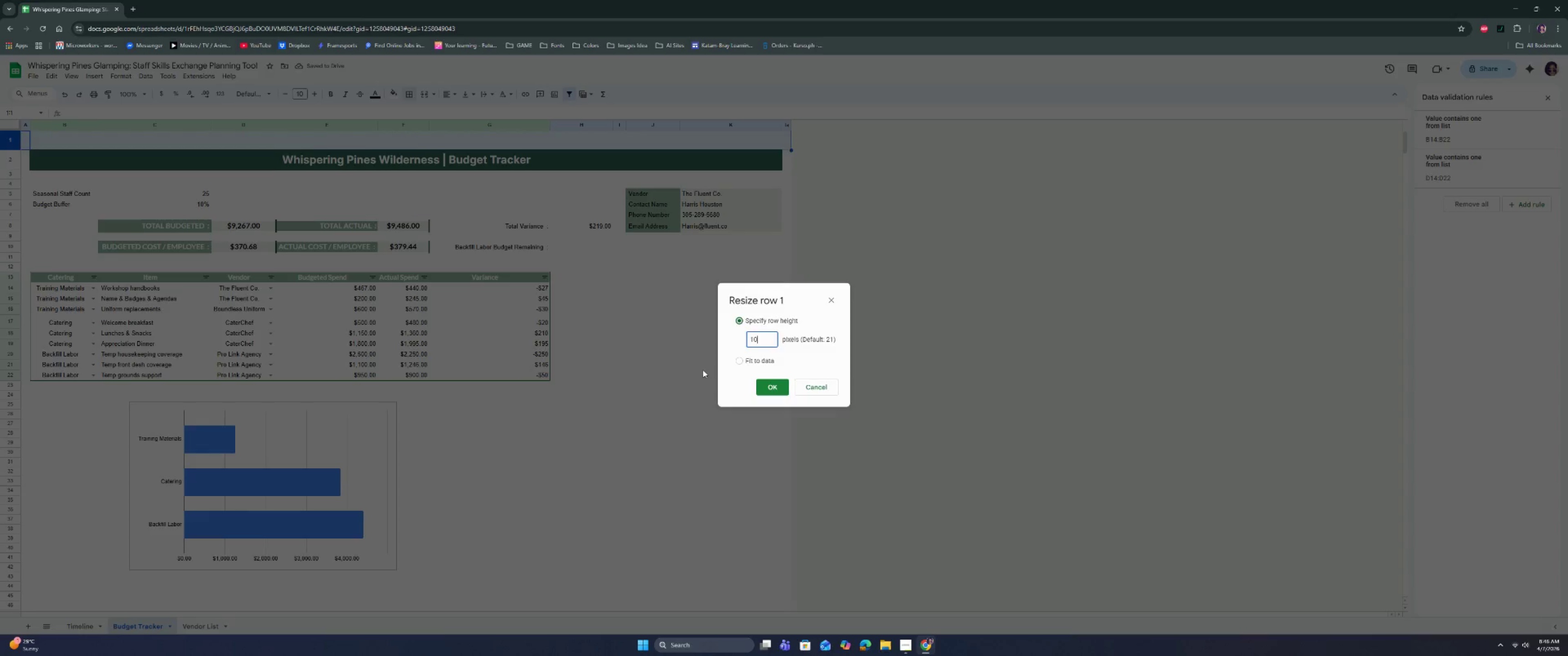 
key(Enter)
 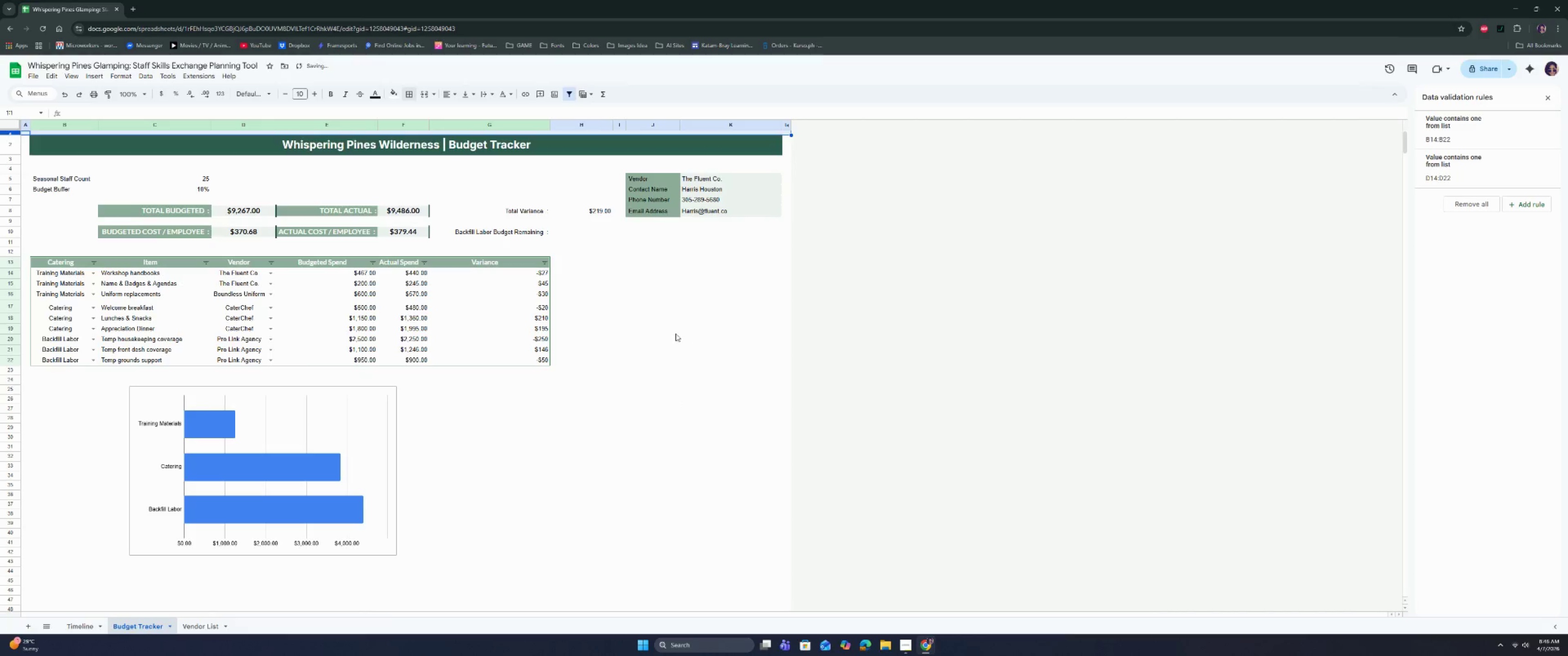 
left_click([674, 333])
 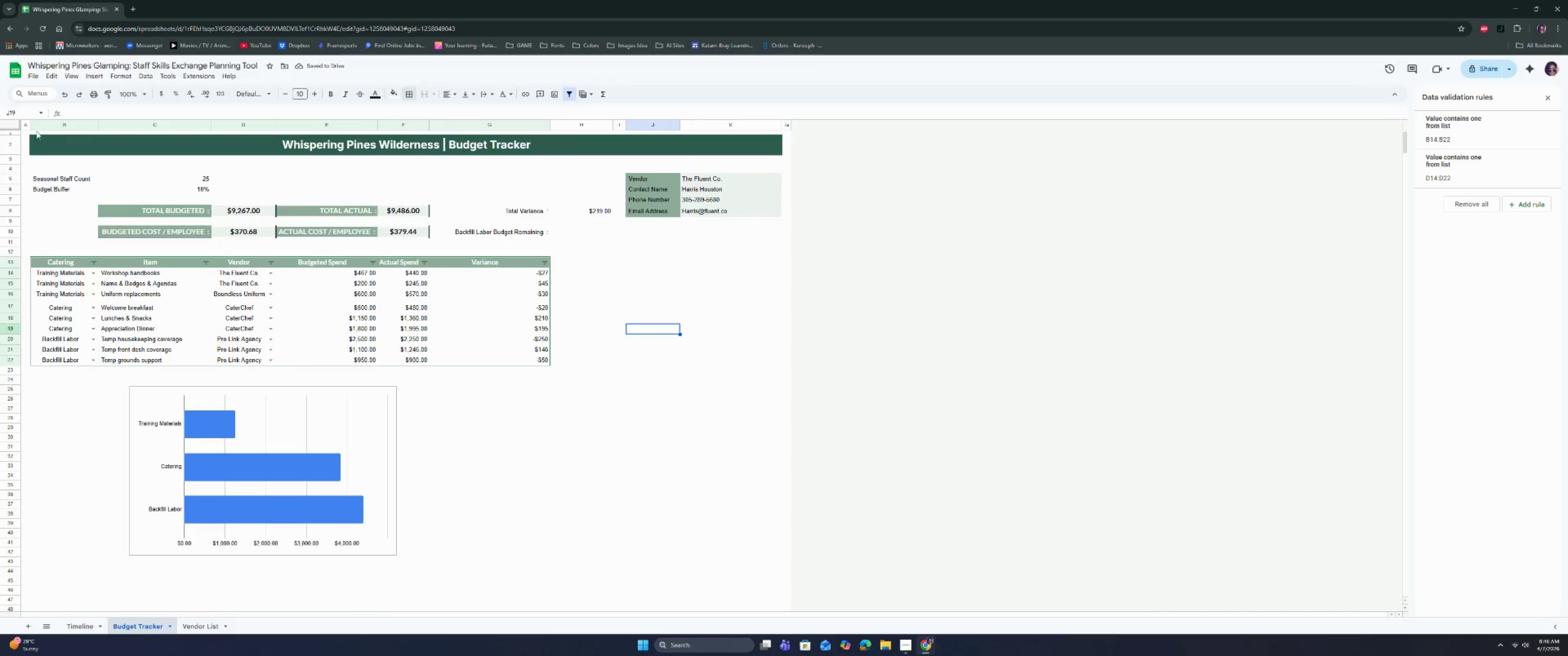 
left_click([24, 127])
 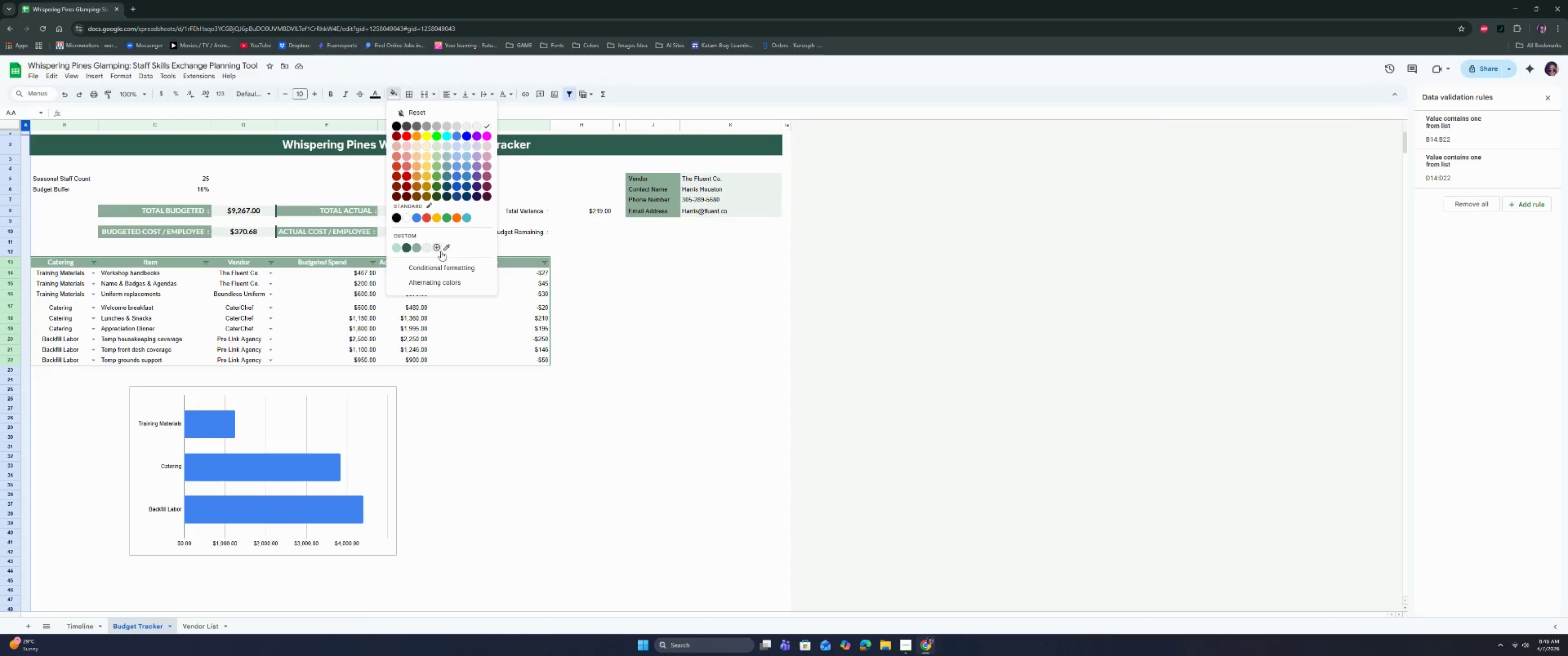 
wait(8.53)
 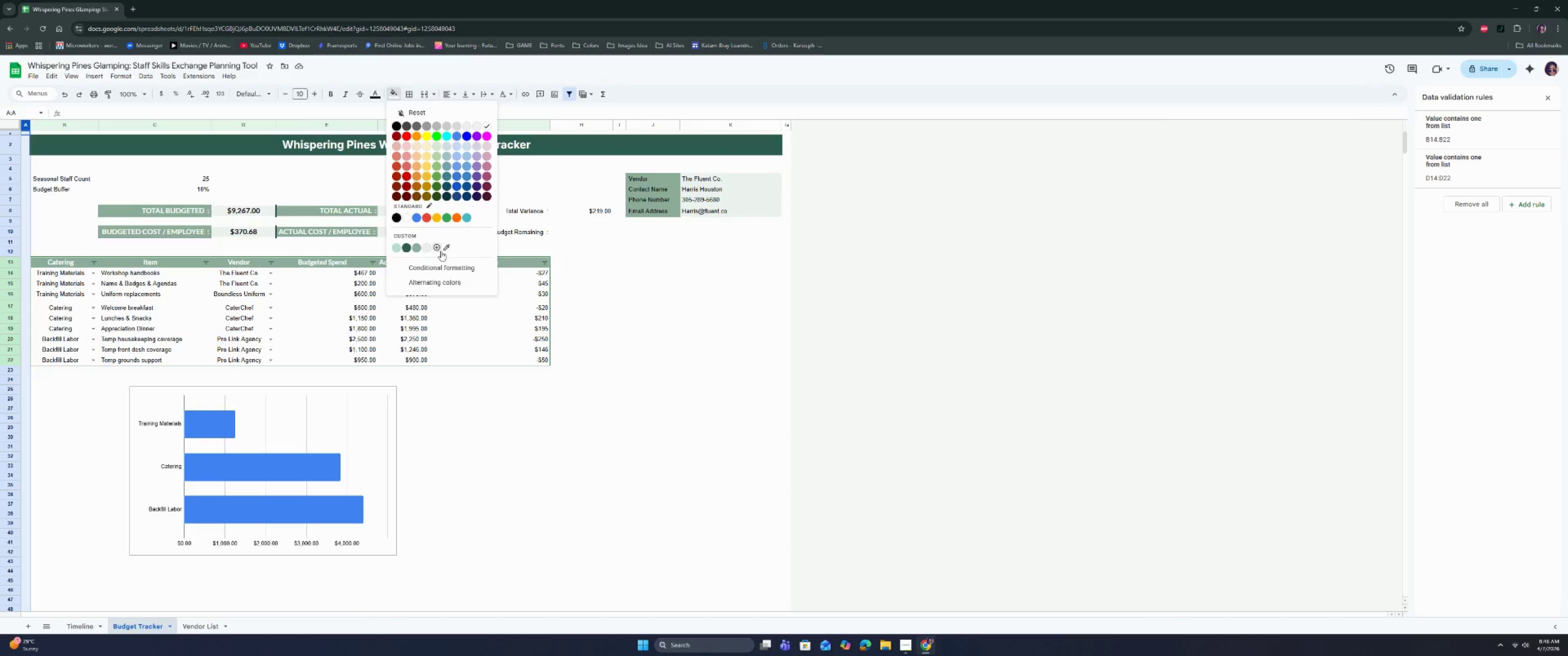 
type(F7F9F8)
 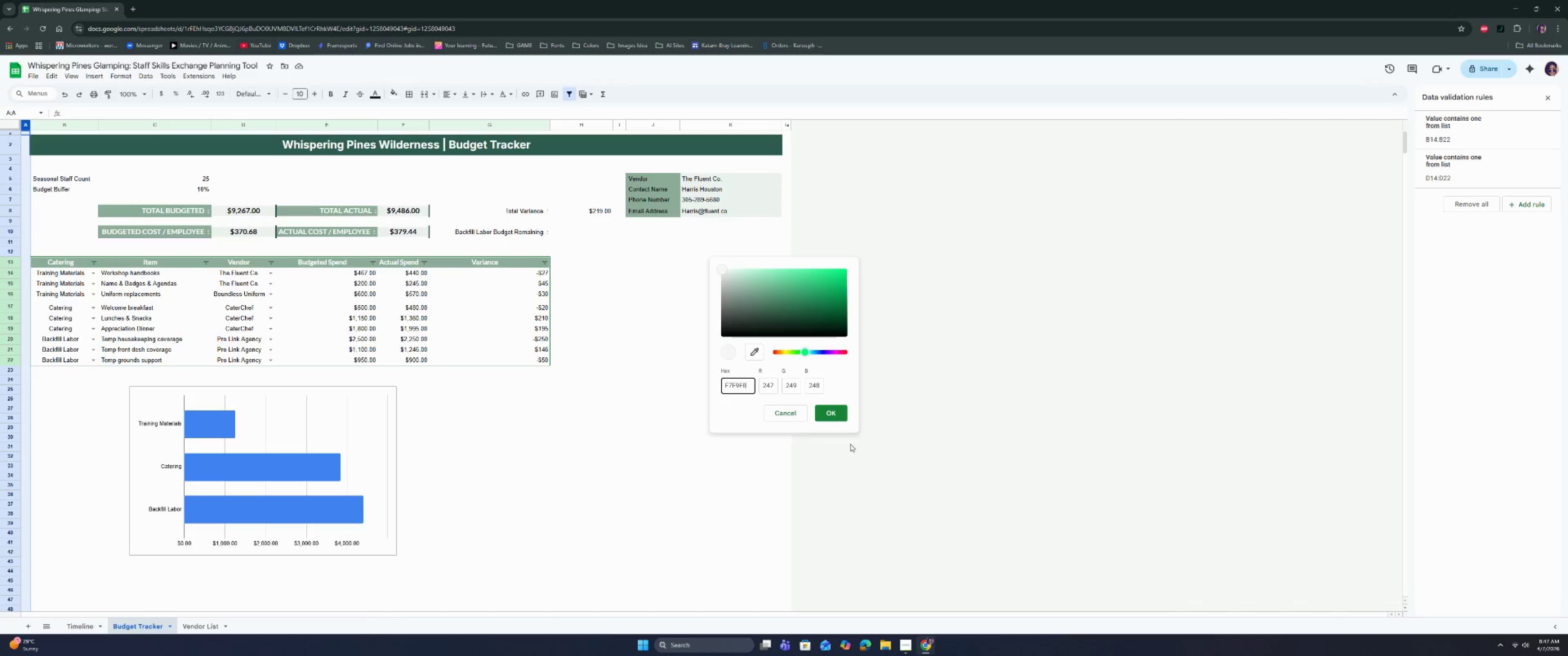 
left_click([840, 412])
 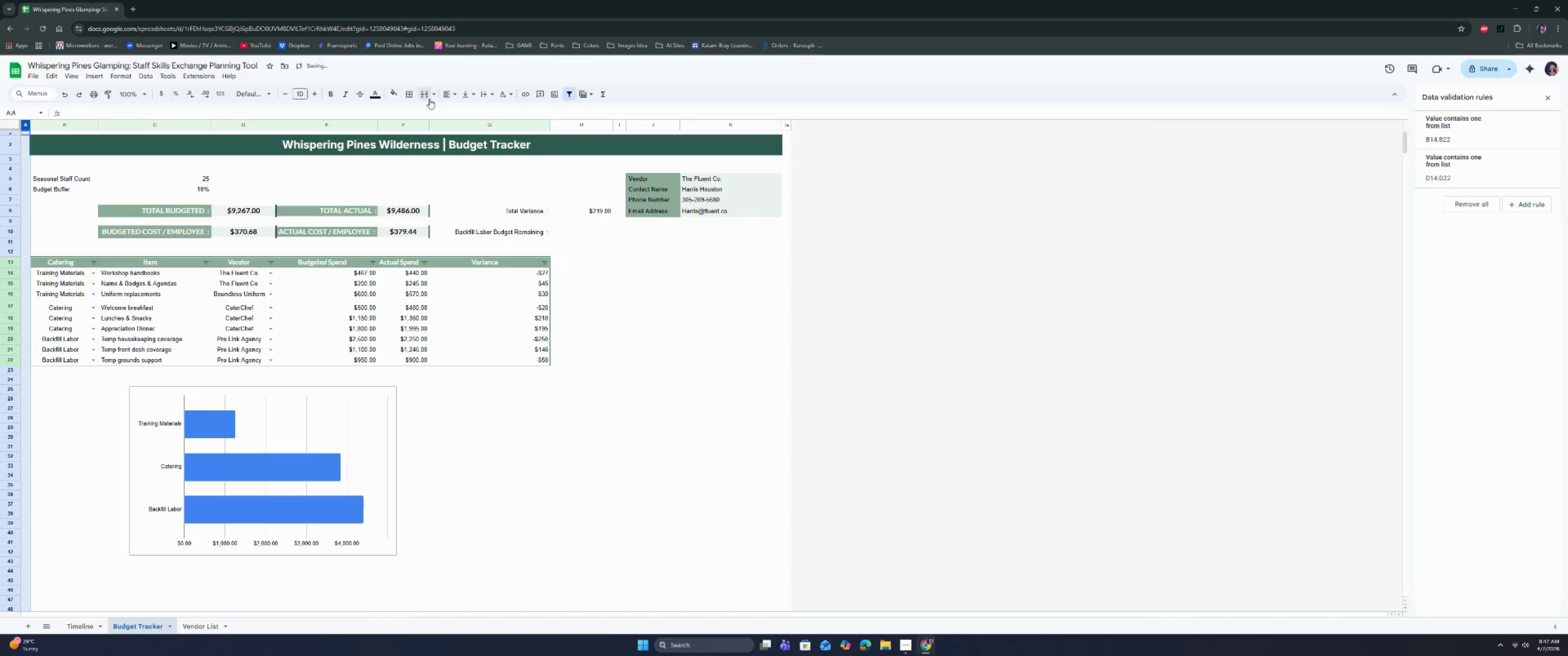 
left_click([413, 96])
 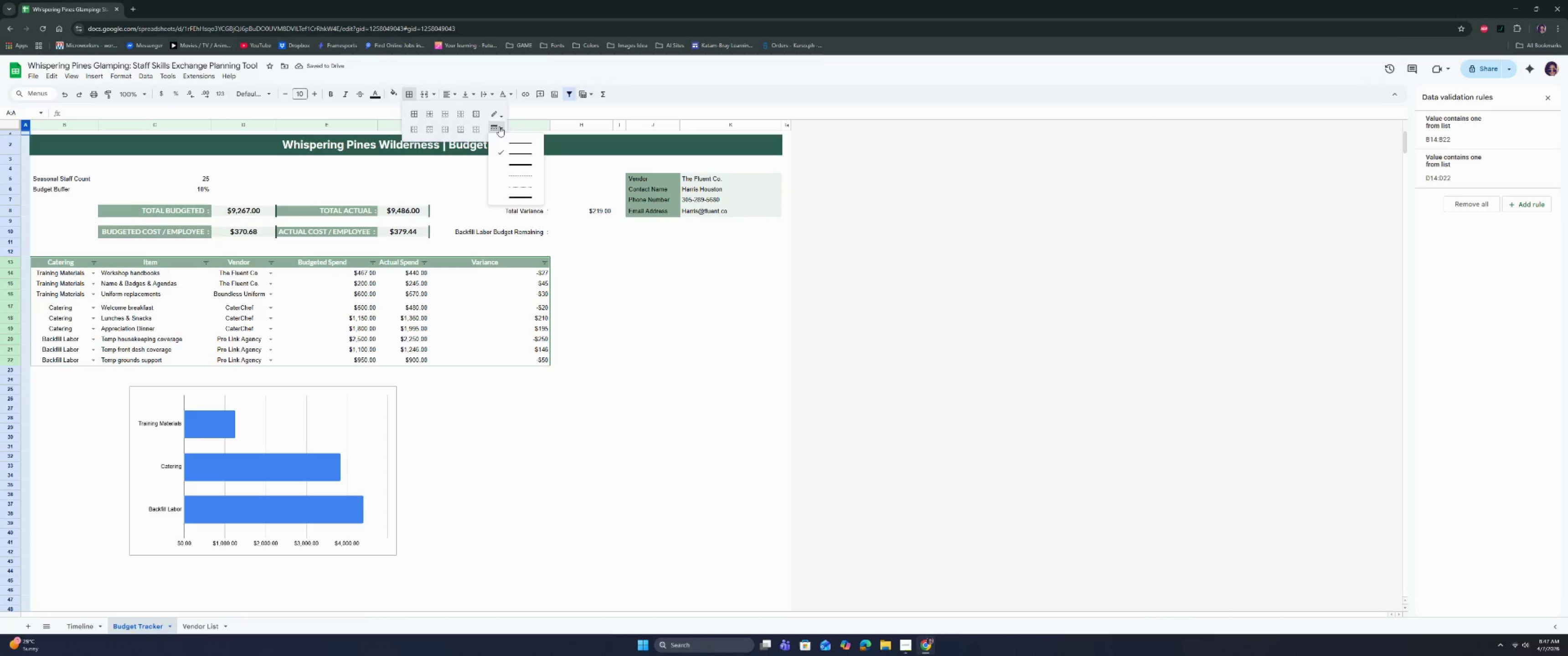 
double_click([499, 118])
 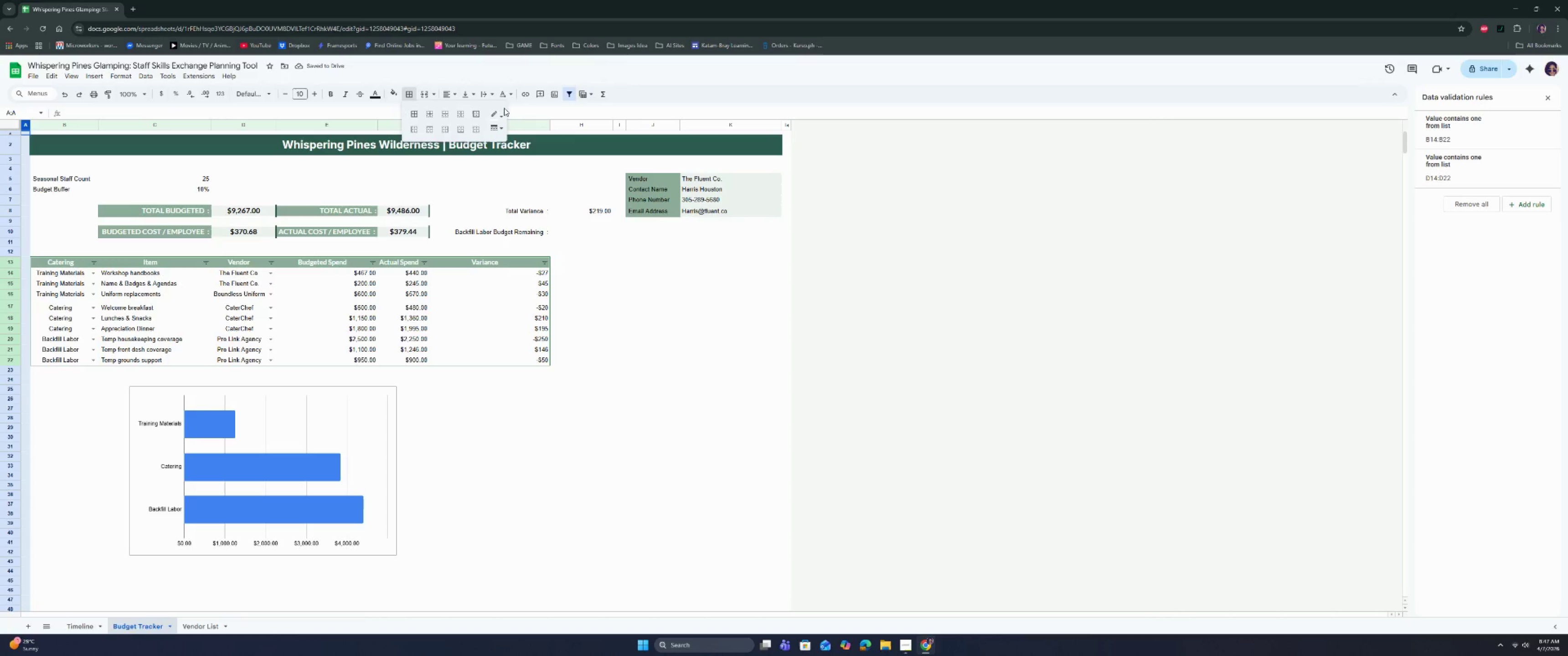 
left_click([497, 118])
 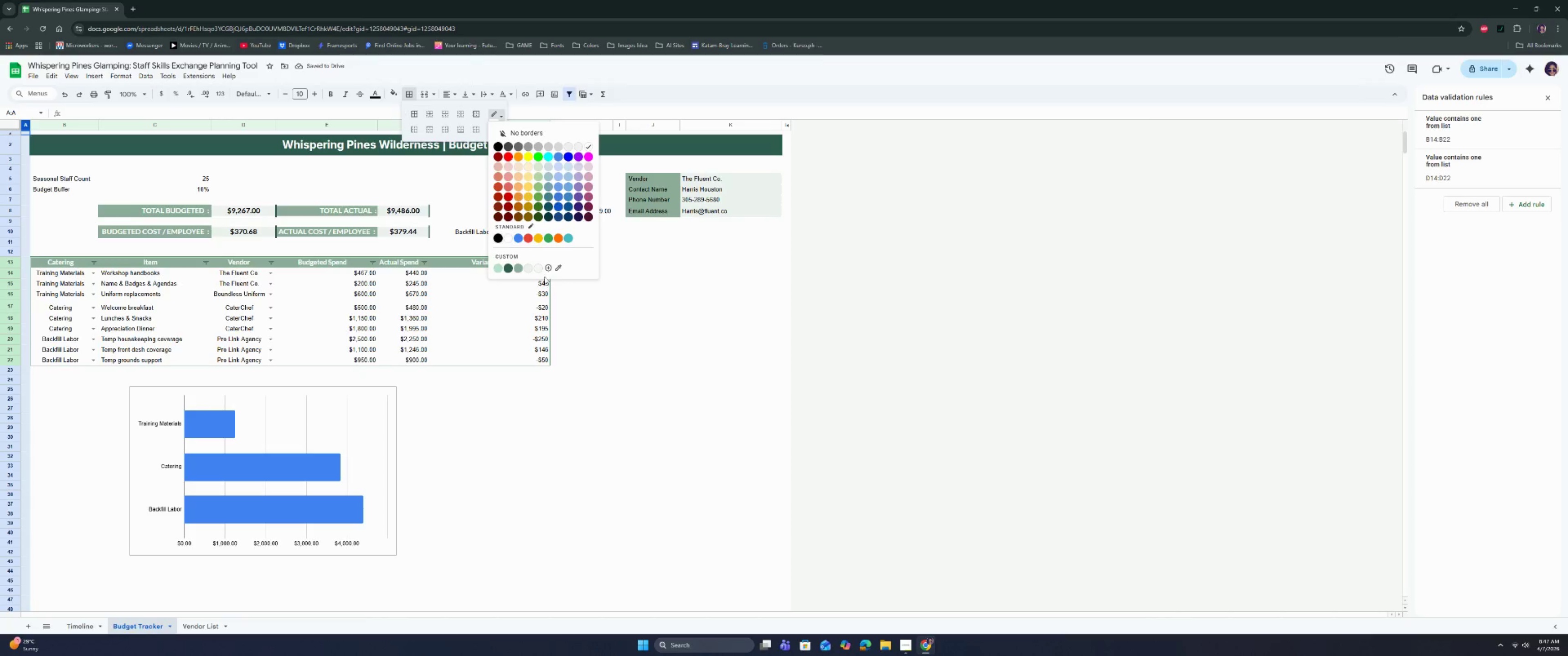 
left_click([539, 269])
 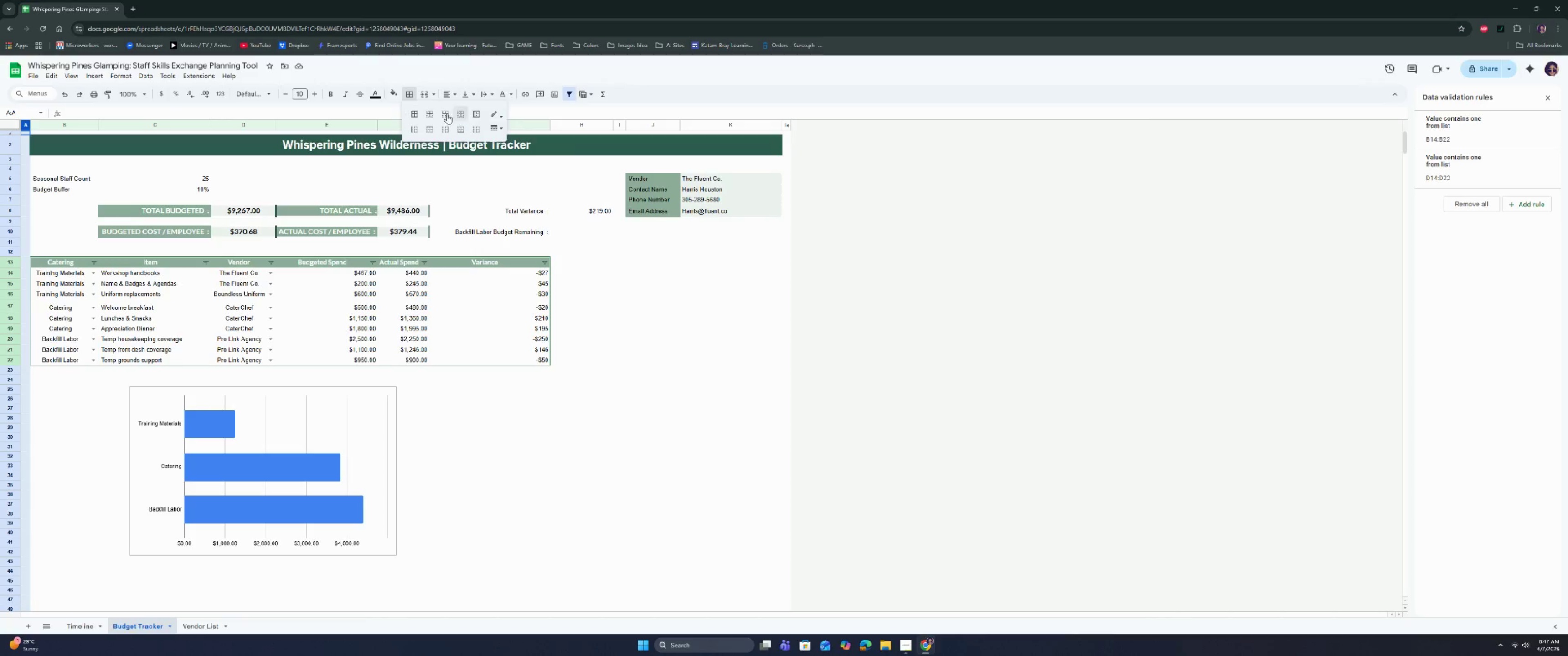 
left_click([429, 113])
 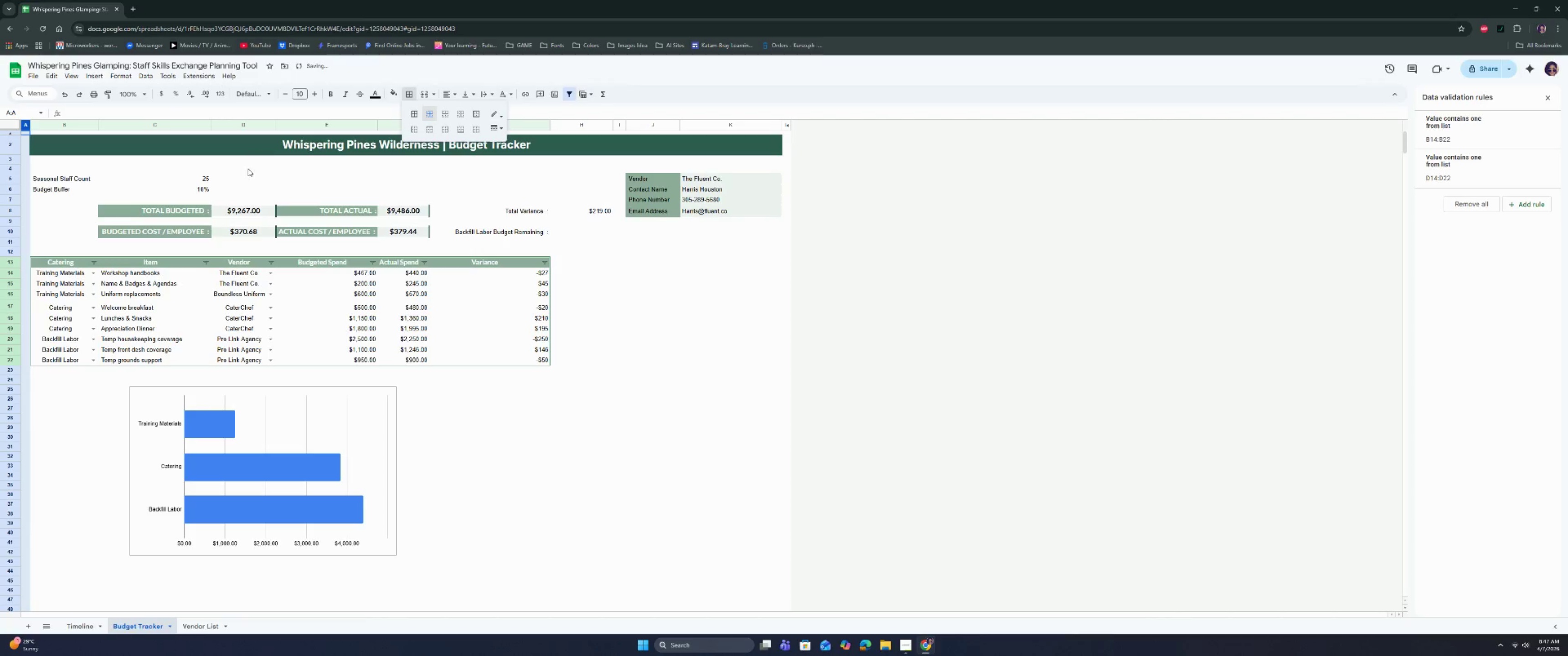 
left_click([230, 210])
 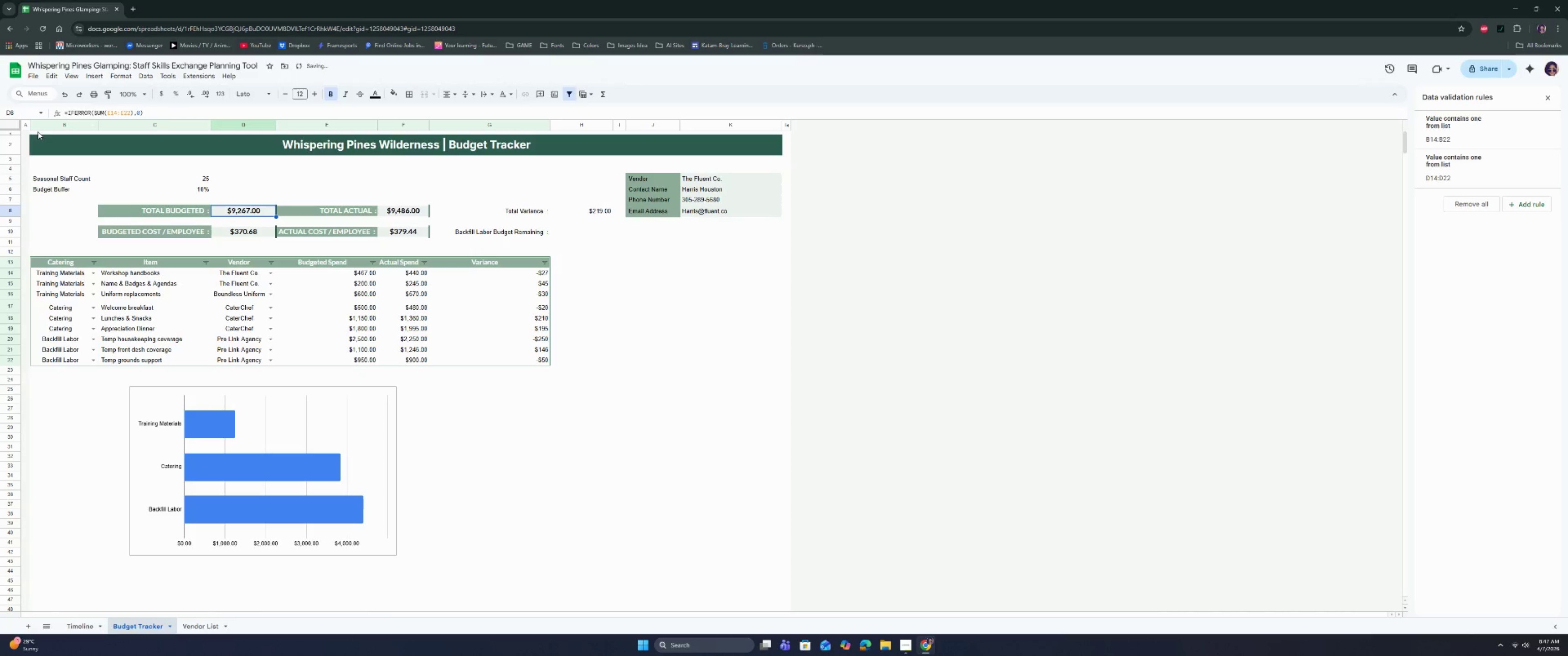 
left_click_drag(start_coordinate=[39, 133], to_coordinate=[786, 133])
 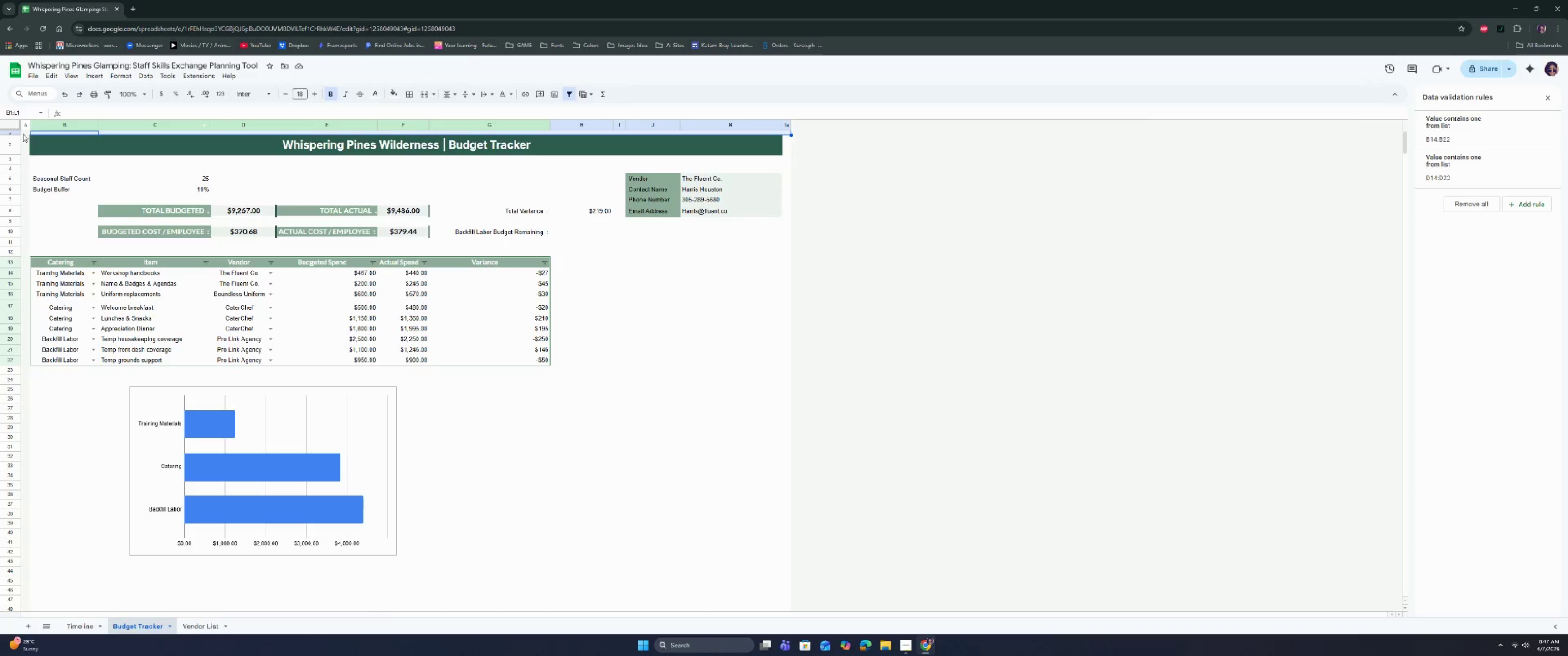 
left_click_drag(start_coordinate=[23, 132], to_coordinate=[799, 130])
 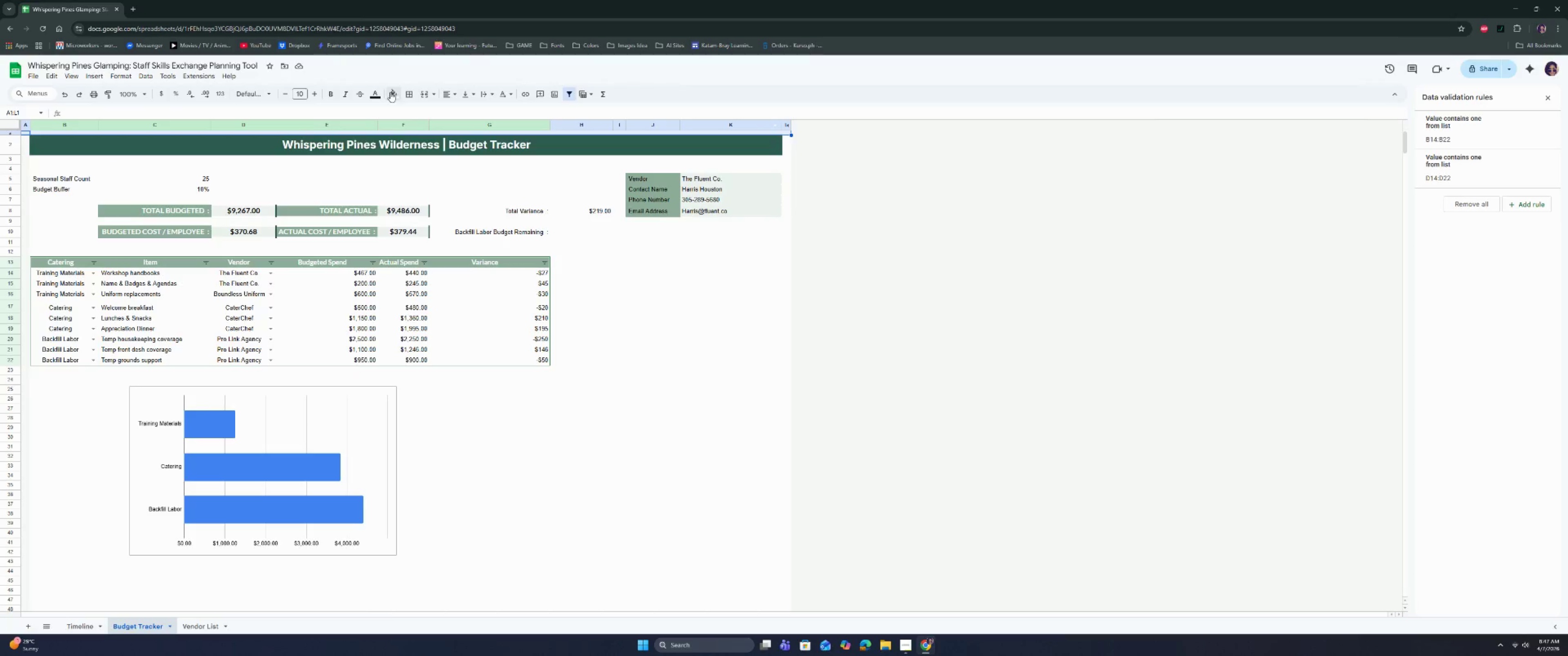 
left_click([389, 92])
 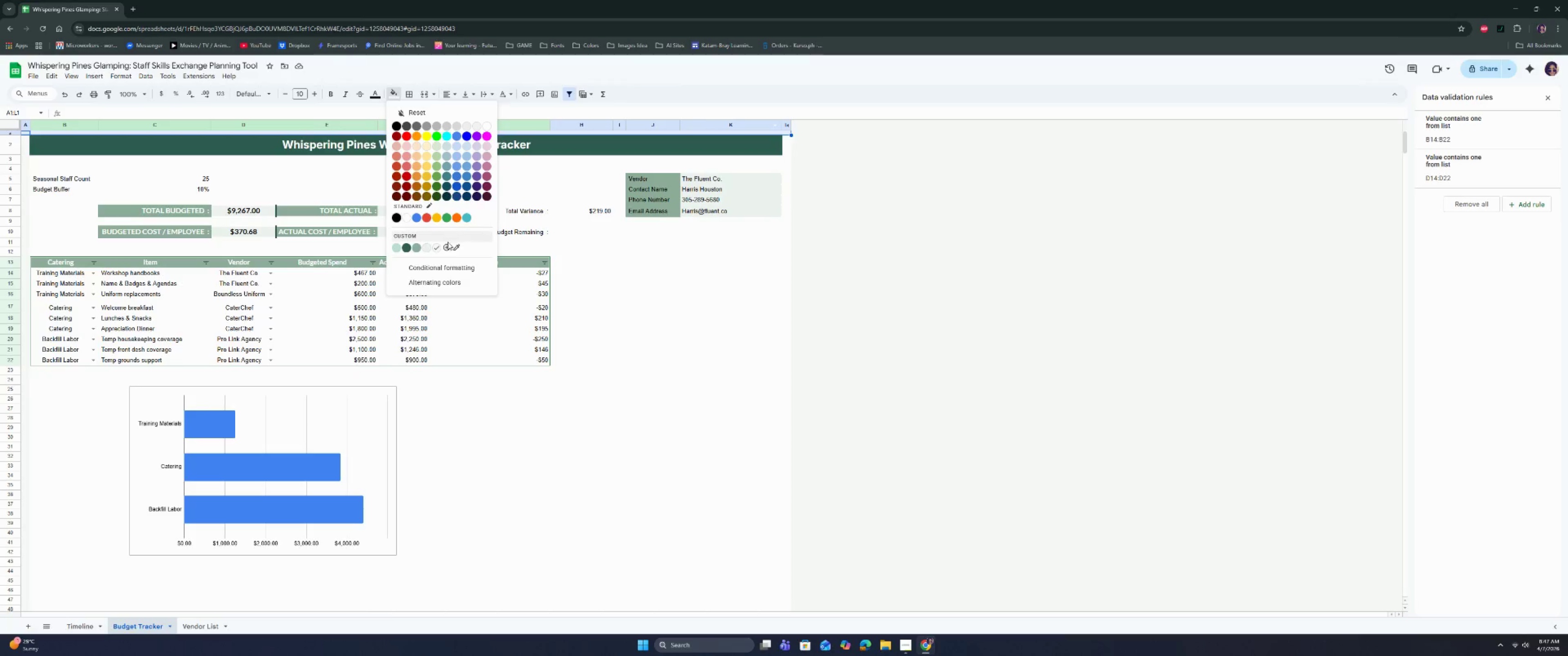 
left_click([436, 249])
 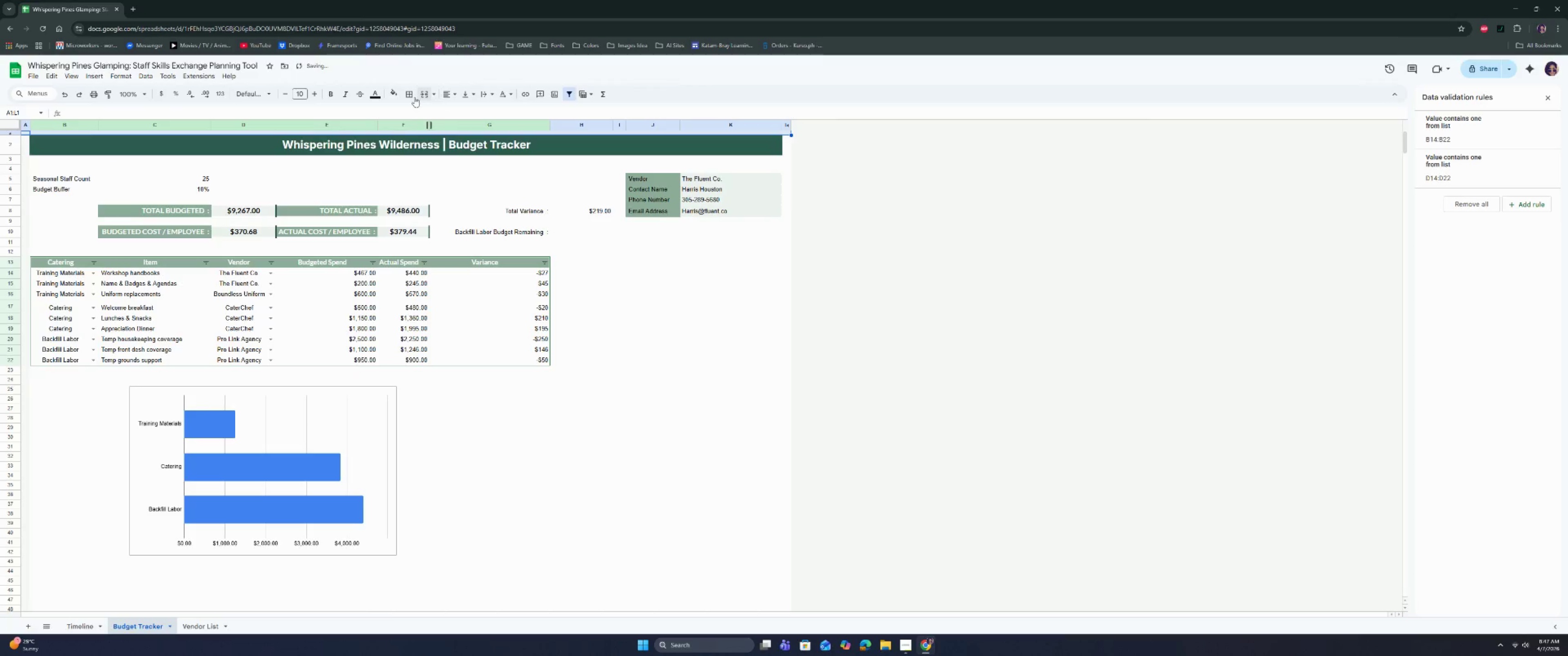 
left_click([407, 95])
 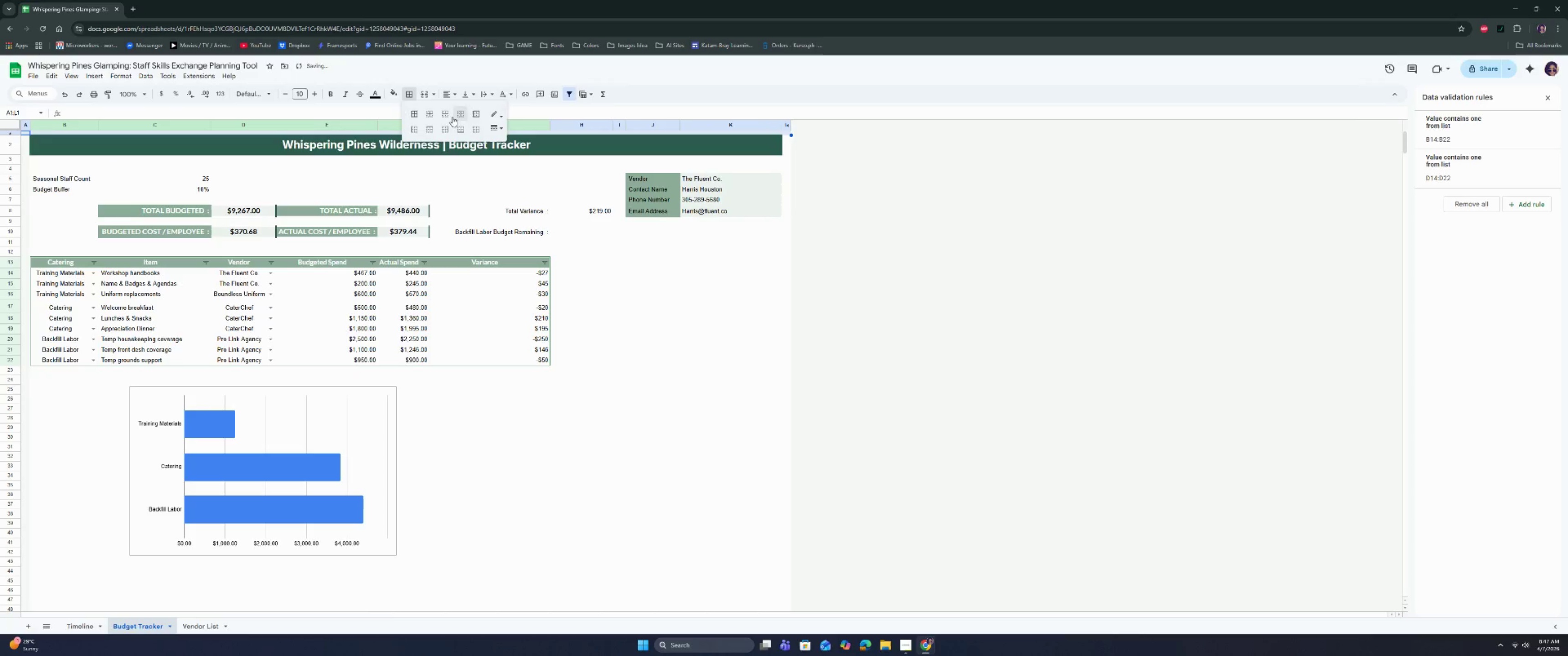 
left_click([429, 113])
 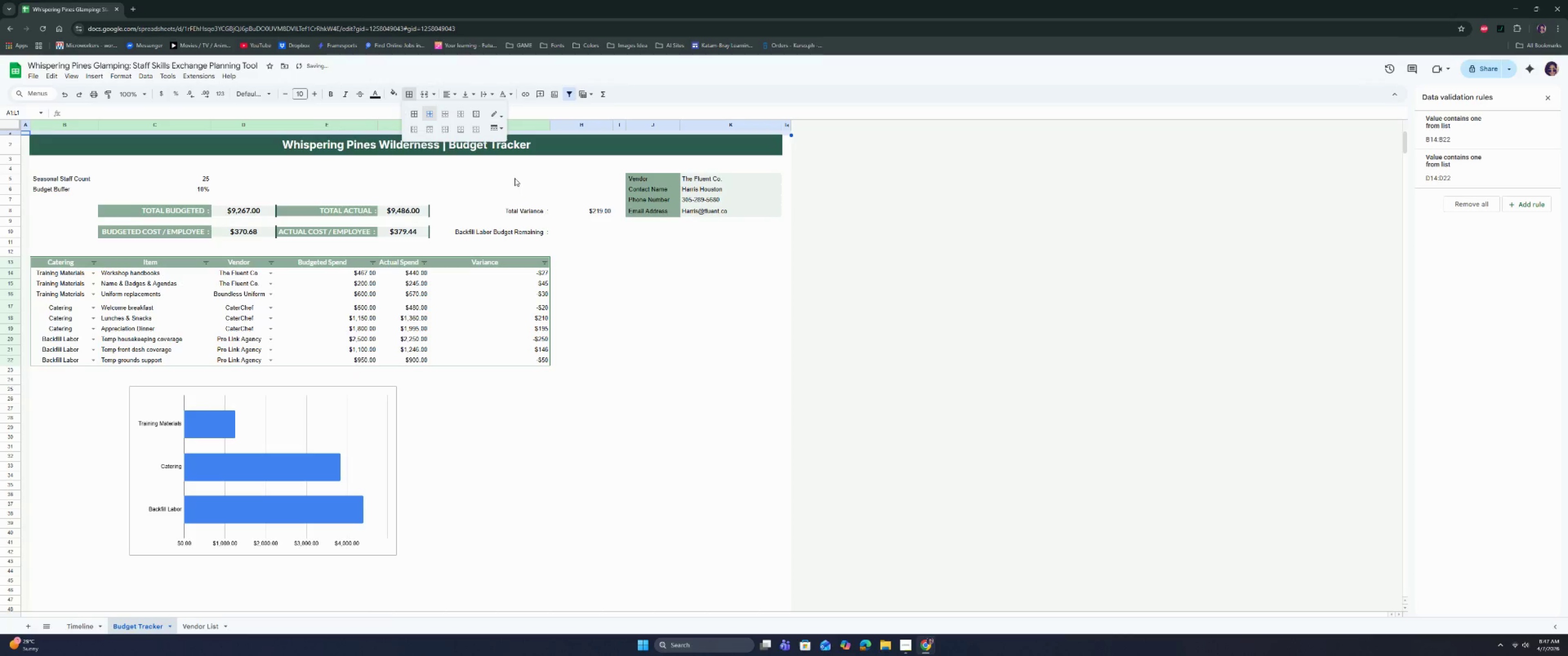 
left_click([573, 234])
 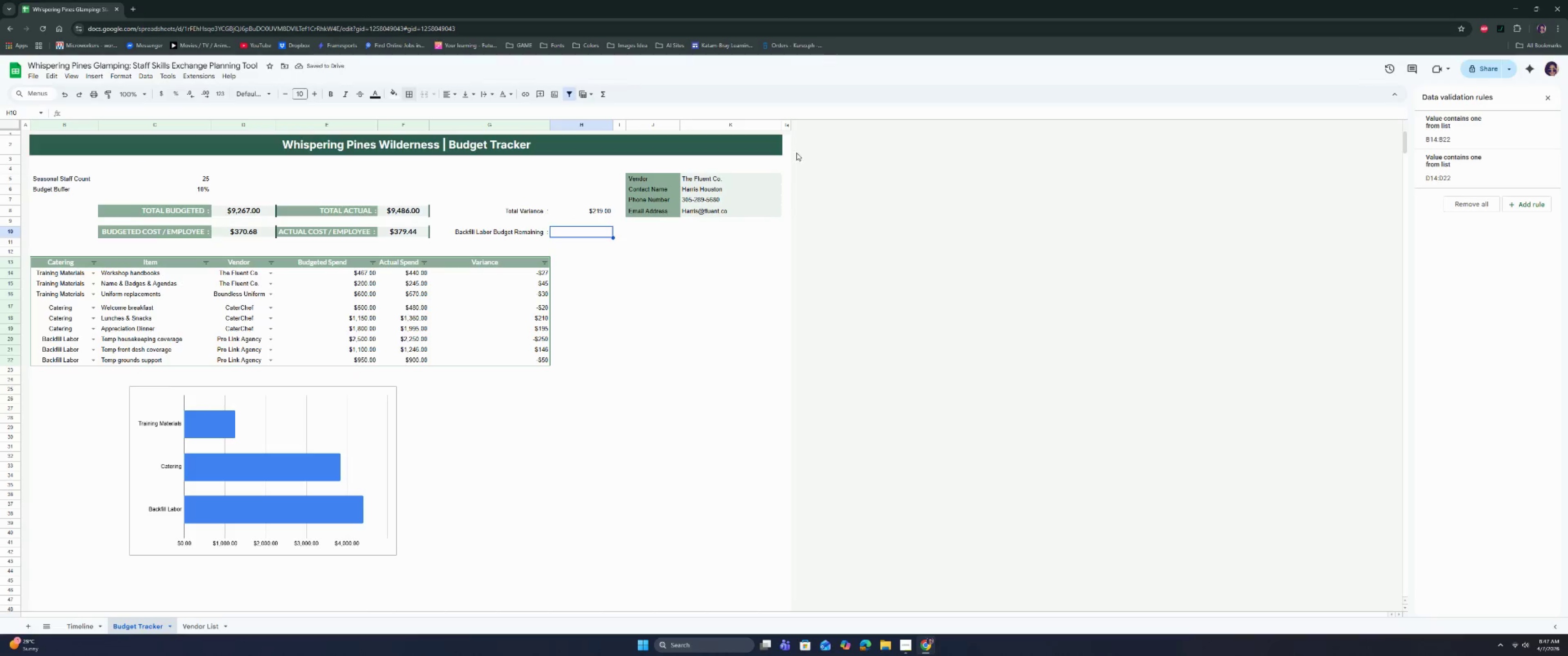 
left_click([788, 134])
 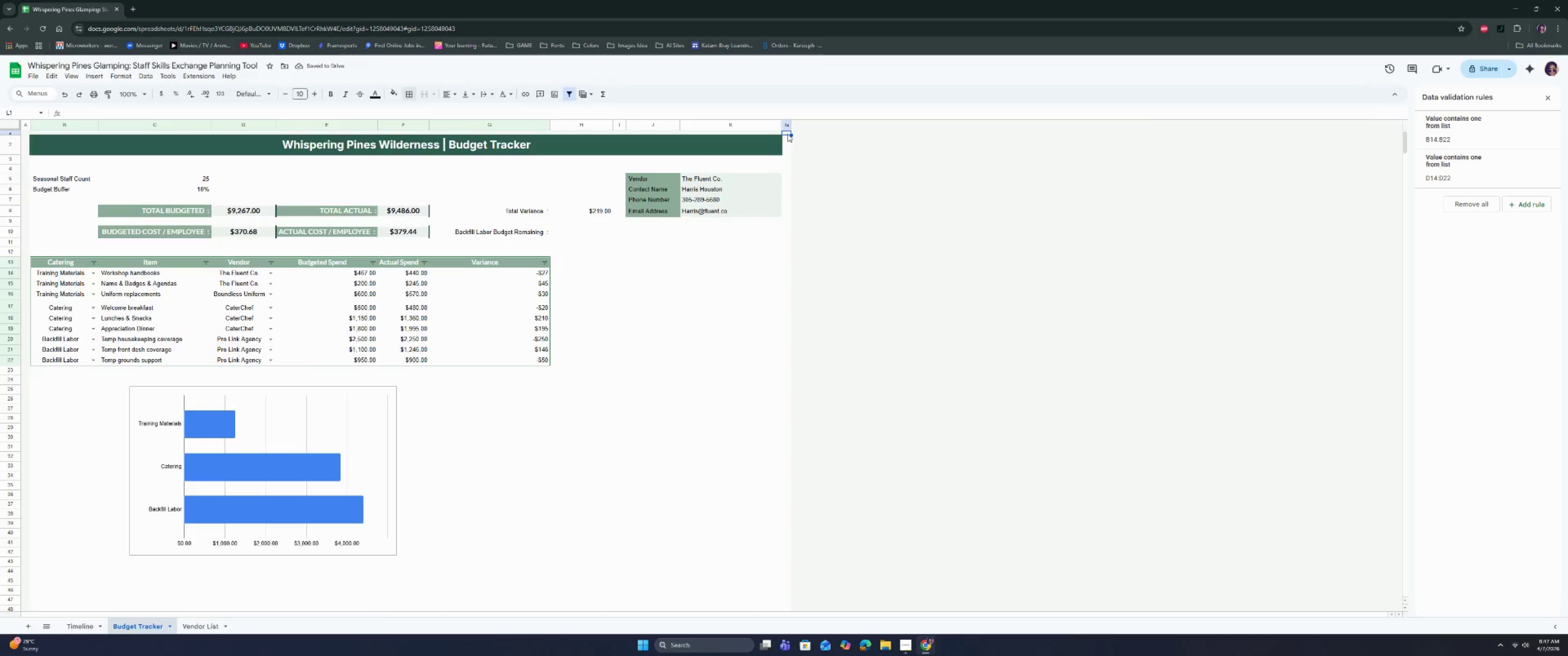 
key(Control+Shift+ArrowDown)
 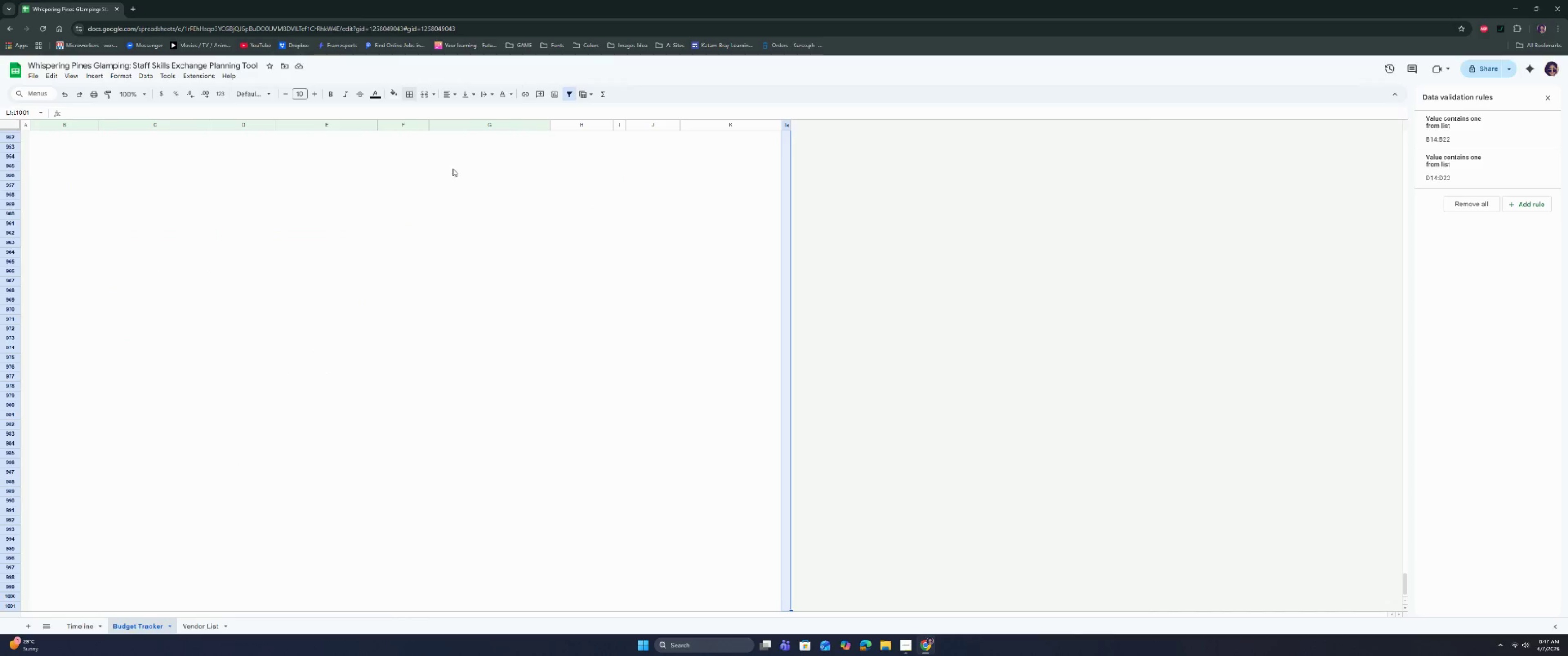 
left_click([427, 295])
 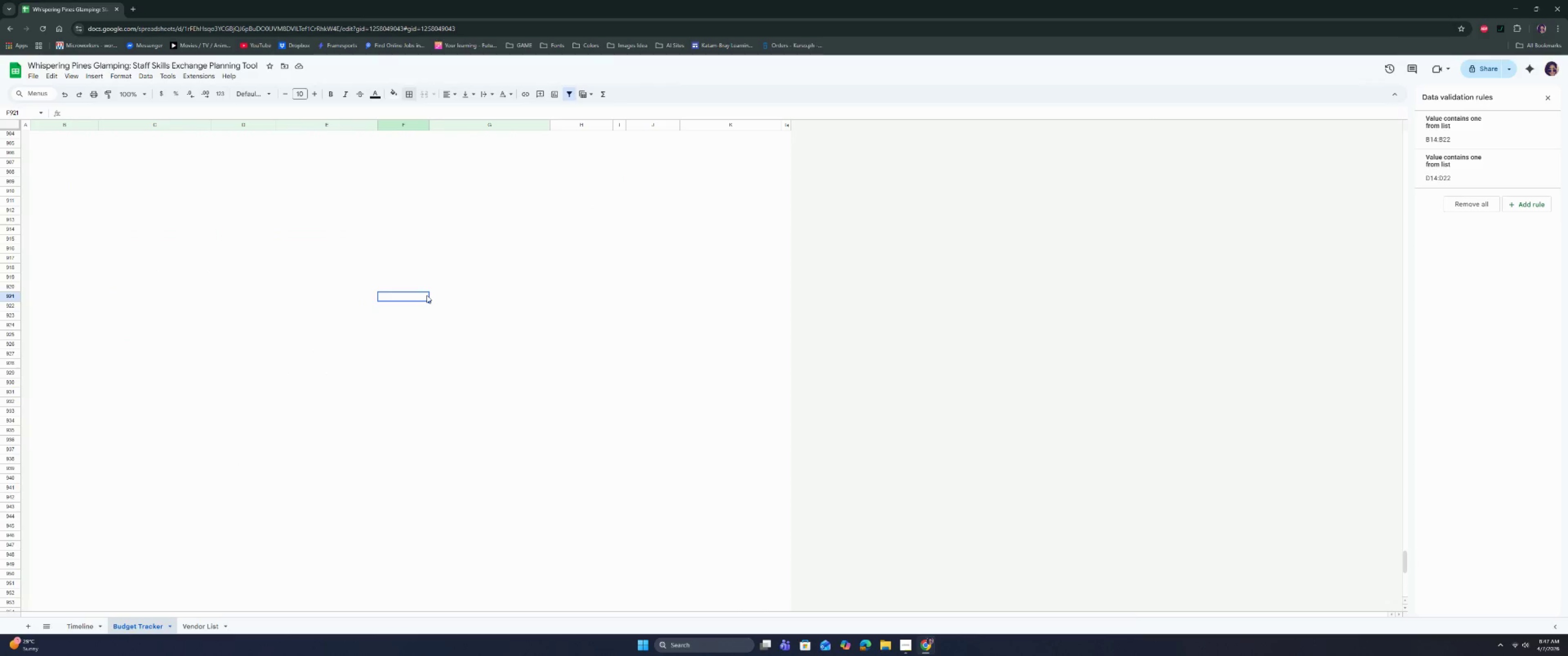 
scroll: coordinate [427, 295], scroll_direction: up, amount: 10.0
 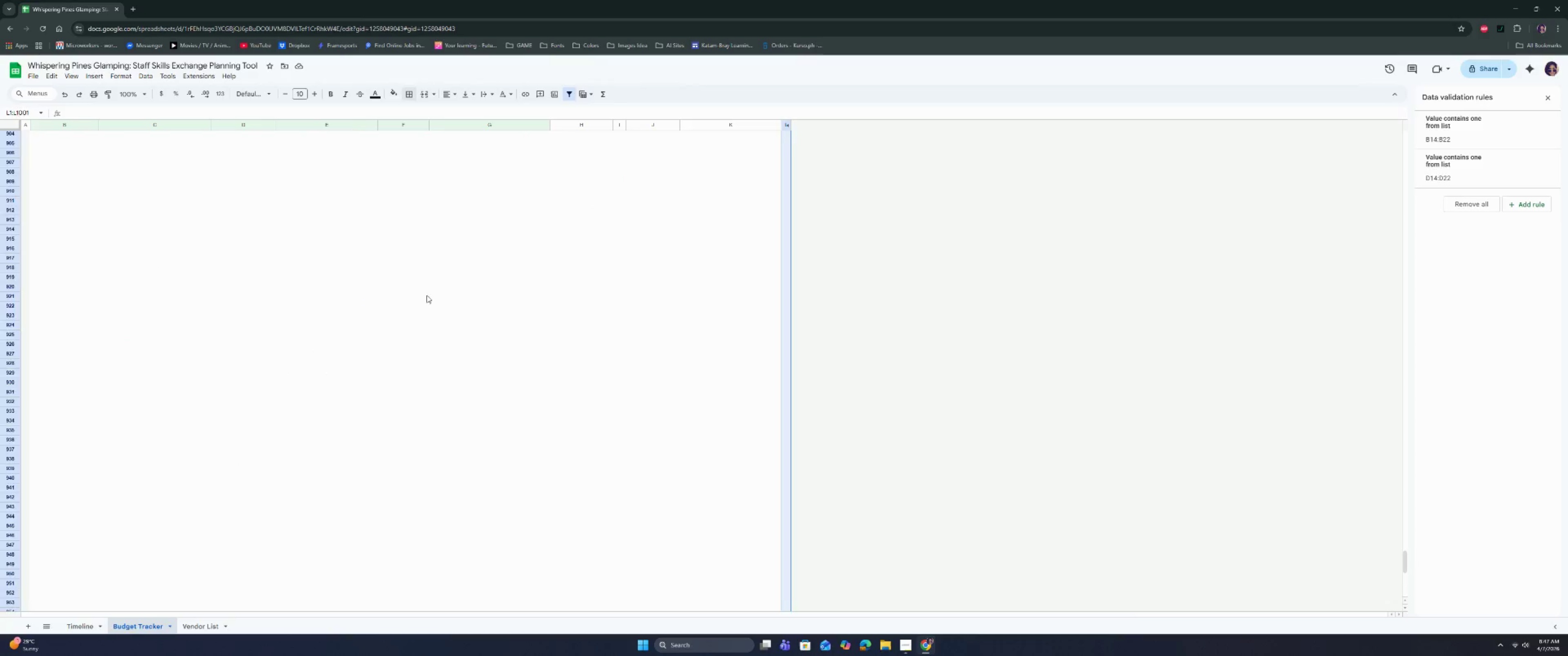 
key(Control+ArrowUp)
 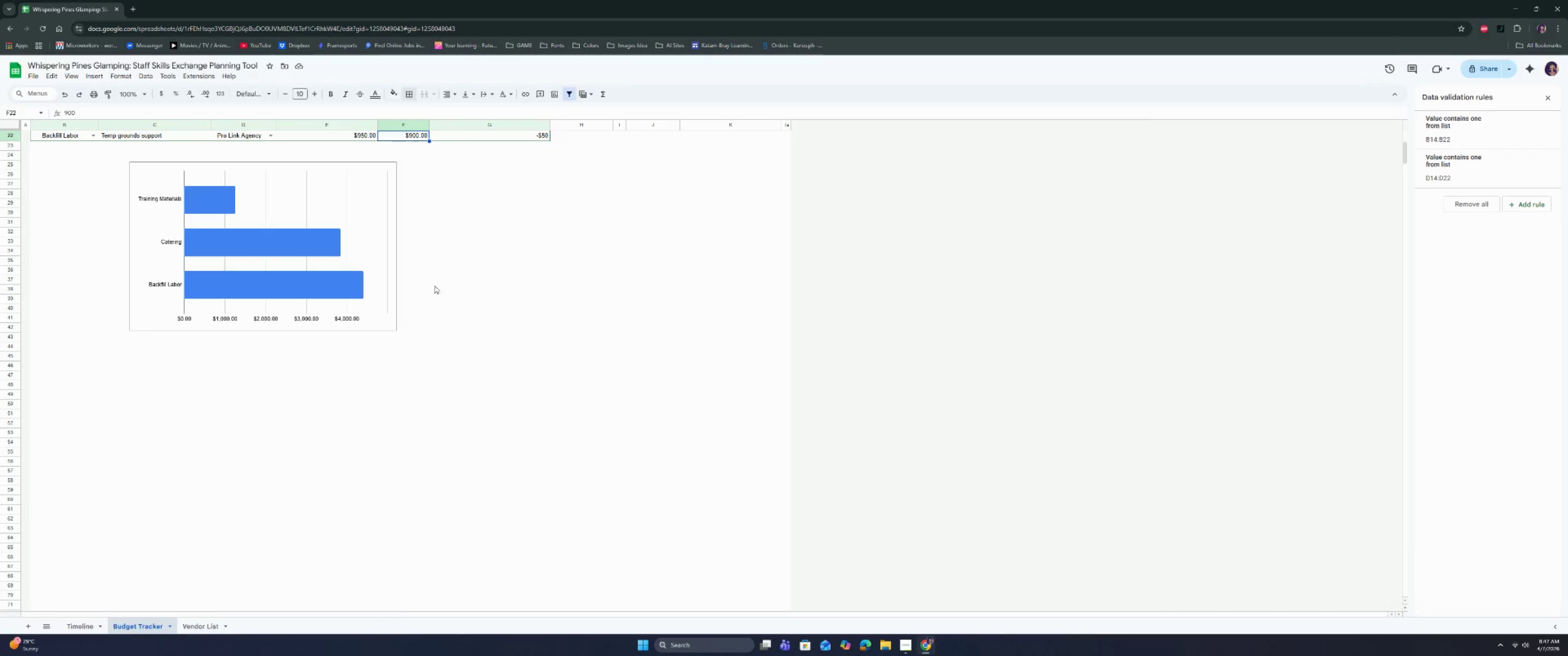 
scroll: coordinate [365, 296], scroll_direction: up, amount: 1.0
 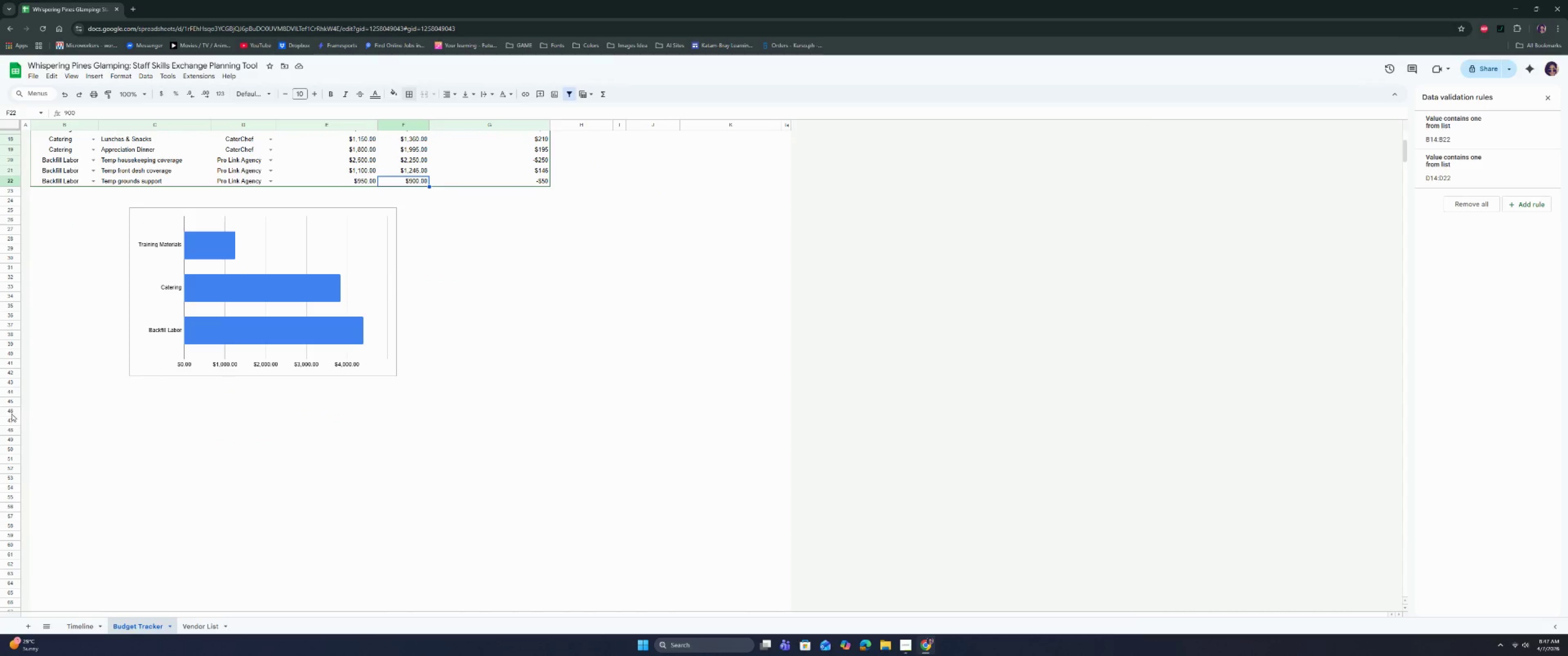 
left_click([11, 414])
 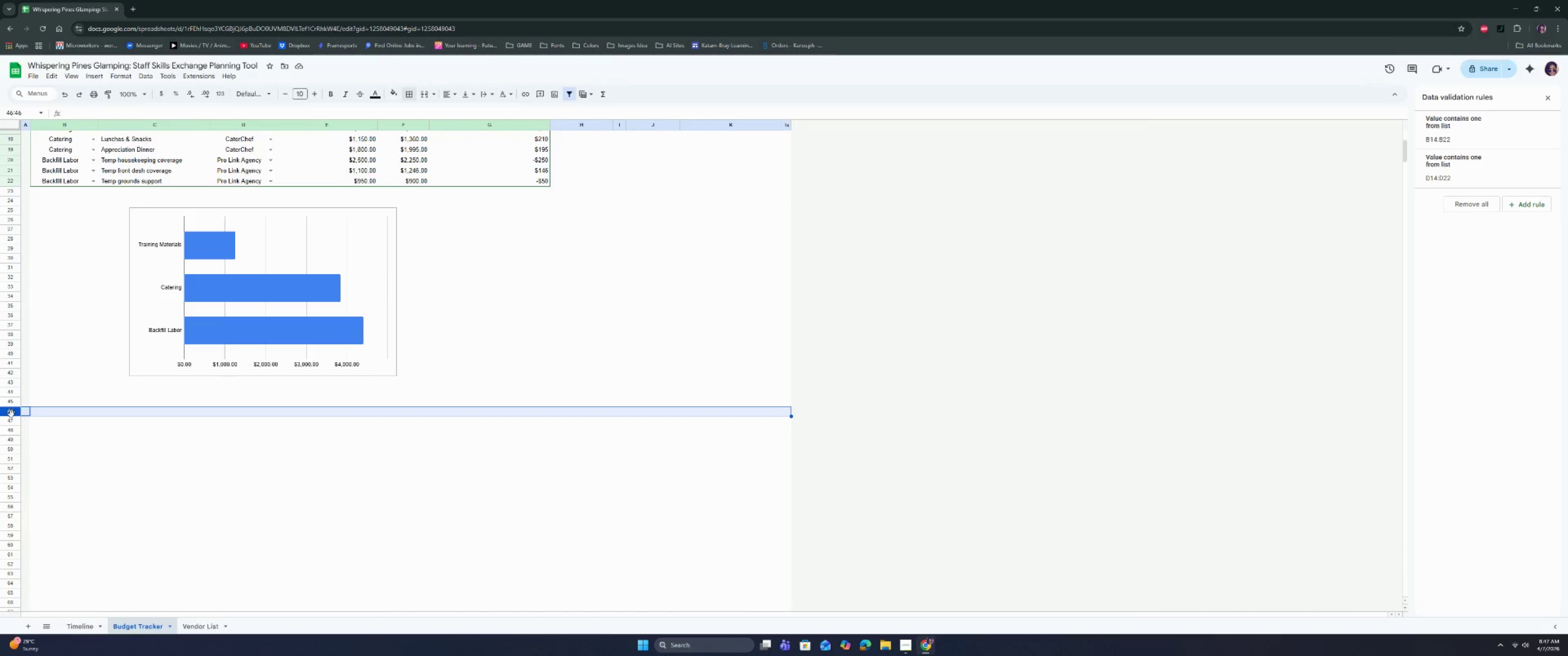 
key(Control+Shift+ArrowDown)
 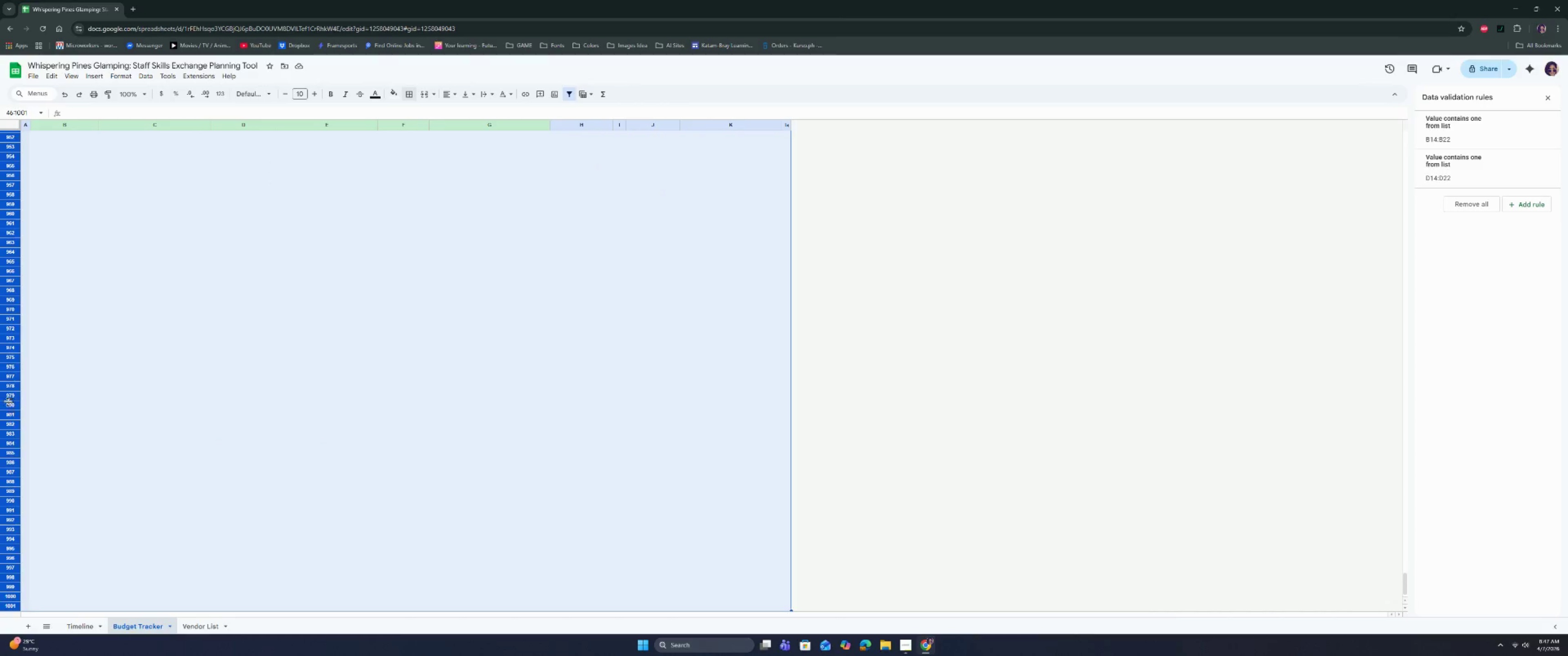 
right_click([8, 402])
 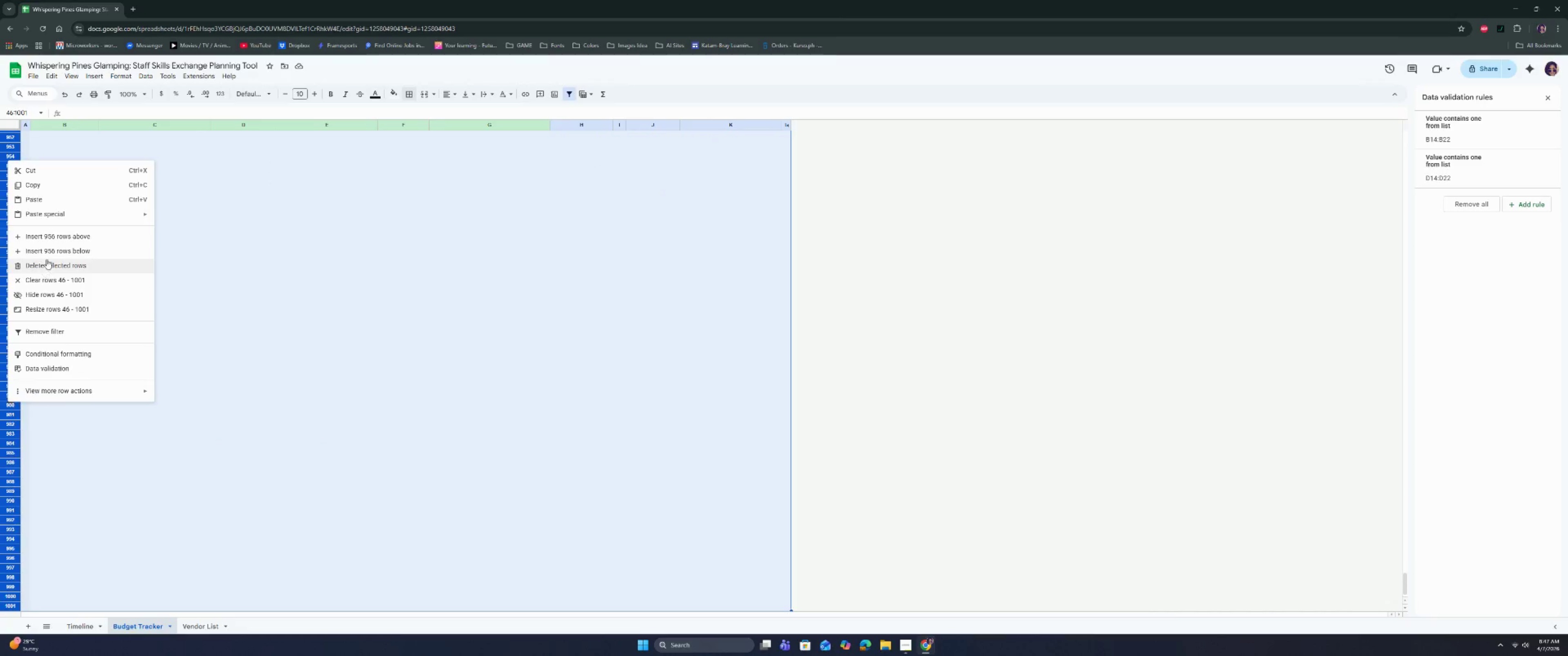 
left_click([46, 258])
 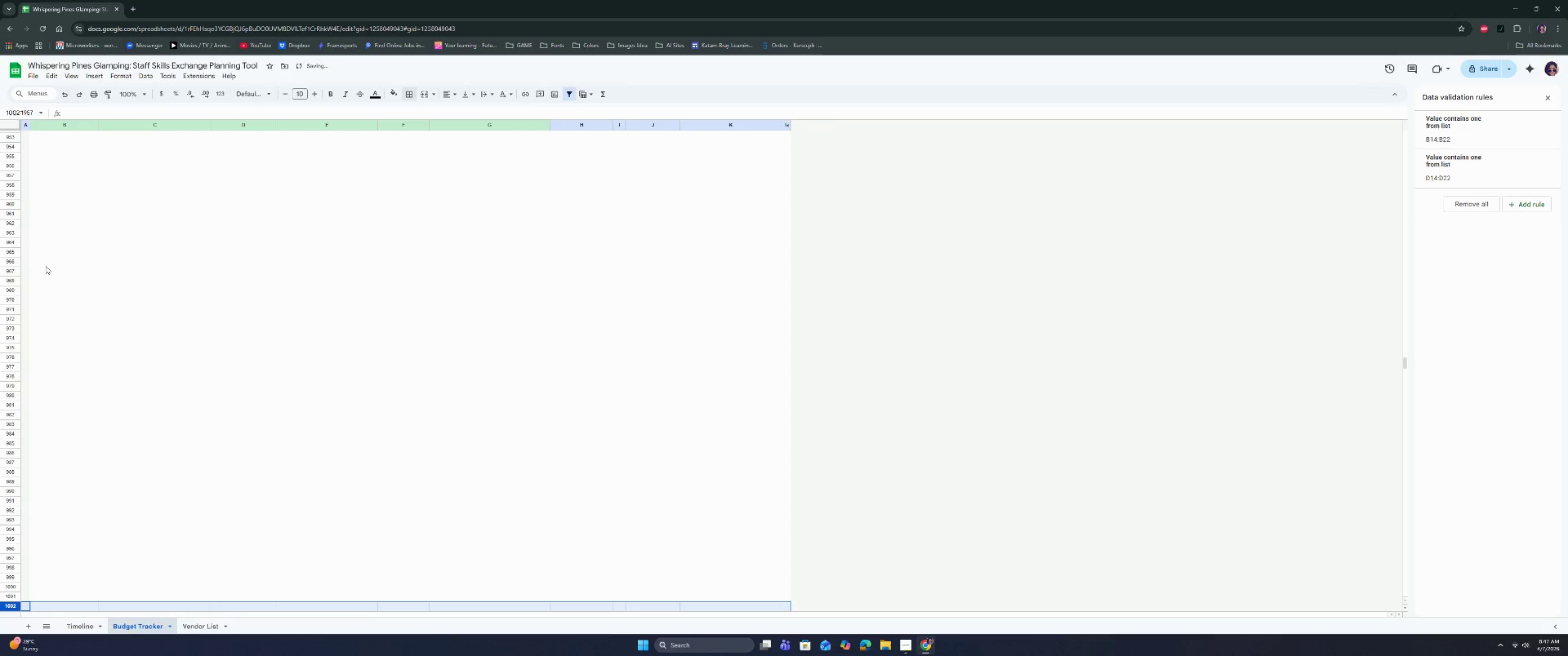 
key(Control+Z)
 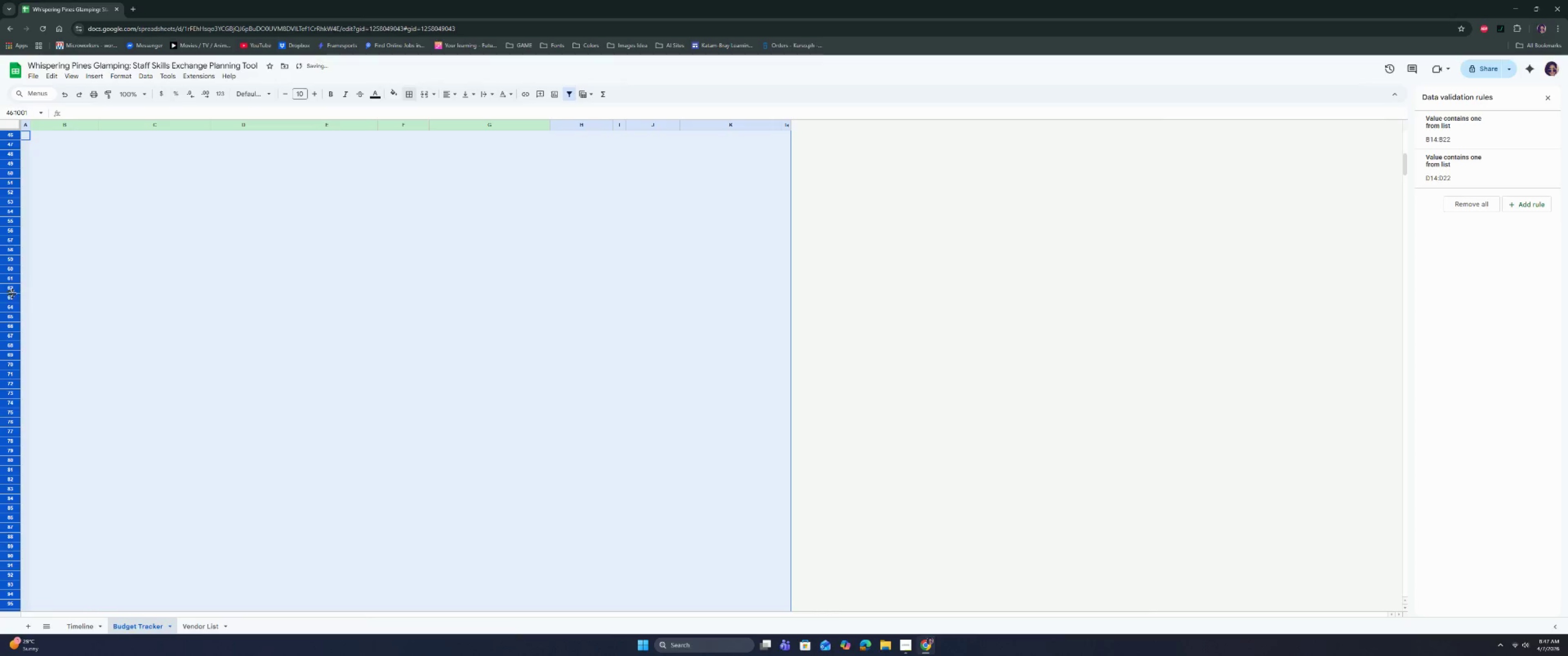 
right_click([11, 296])
 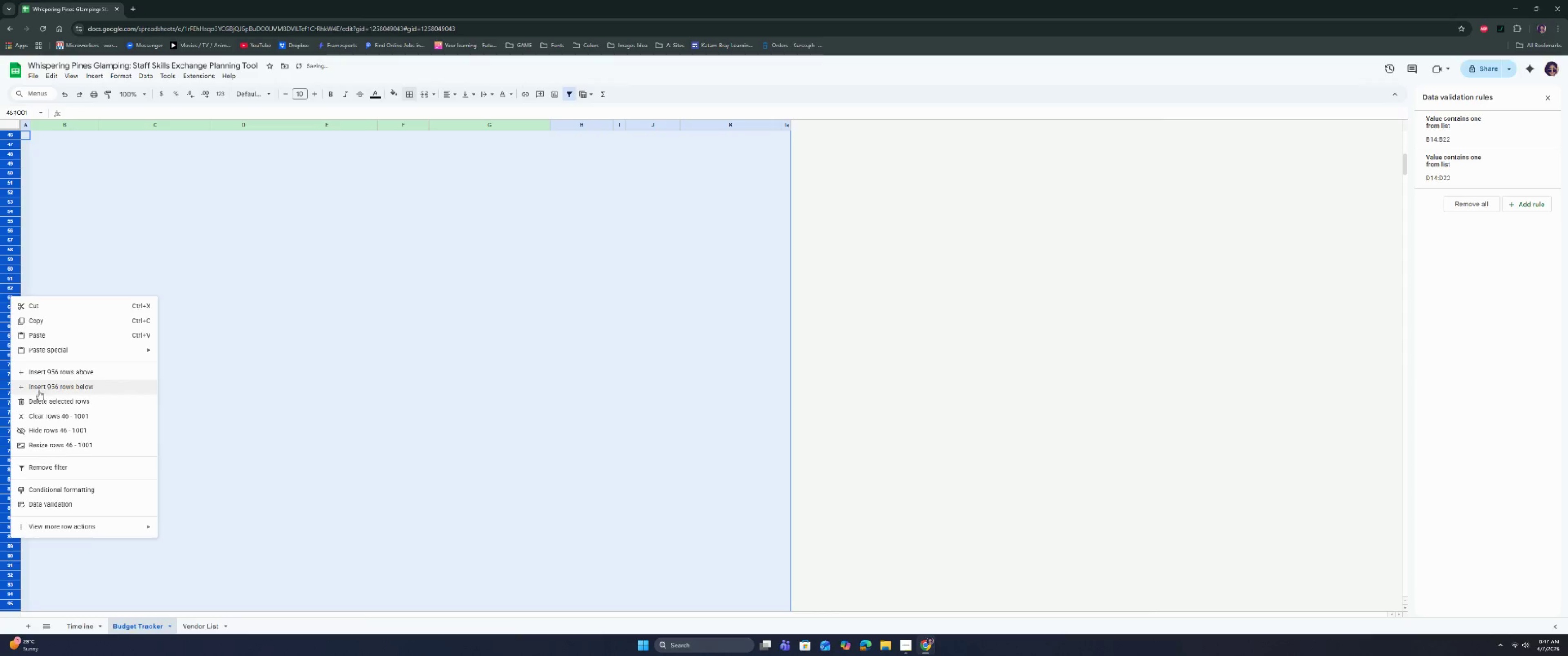 
left_click([38, 401])
 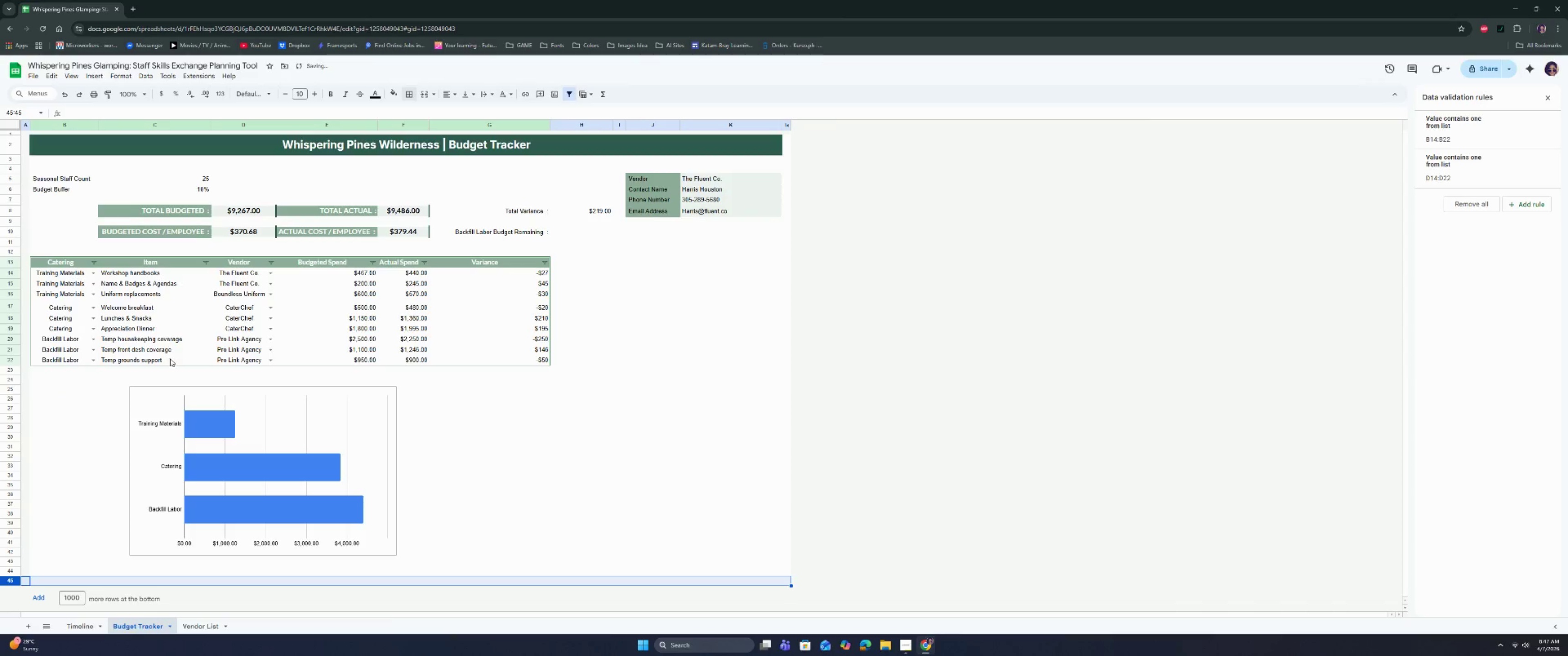 
left_click([651, 405])
 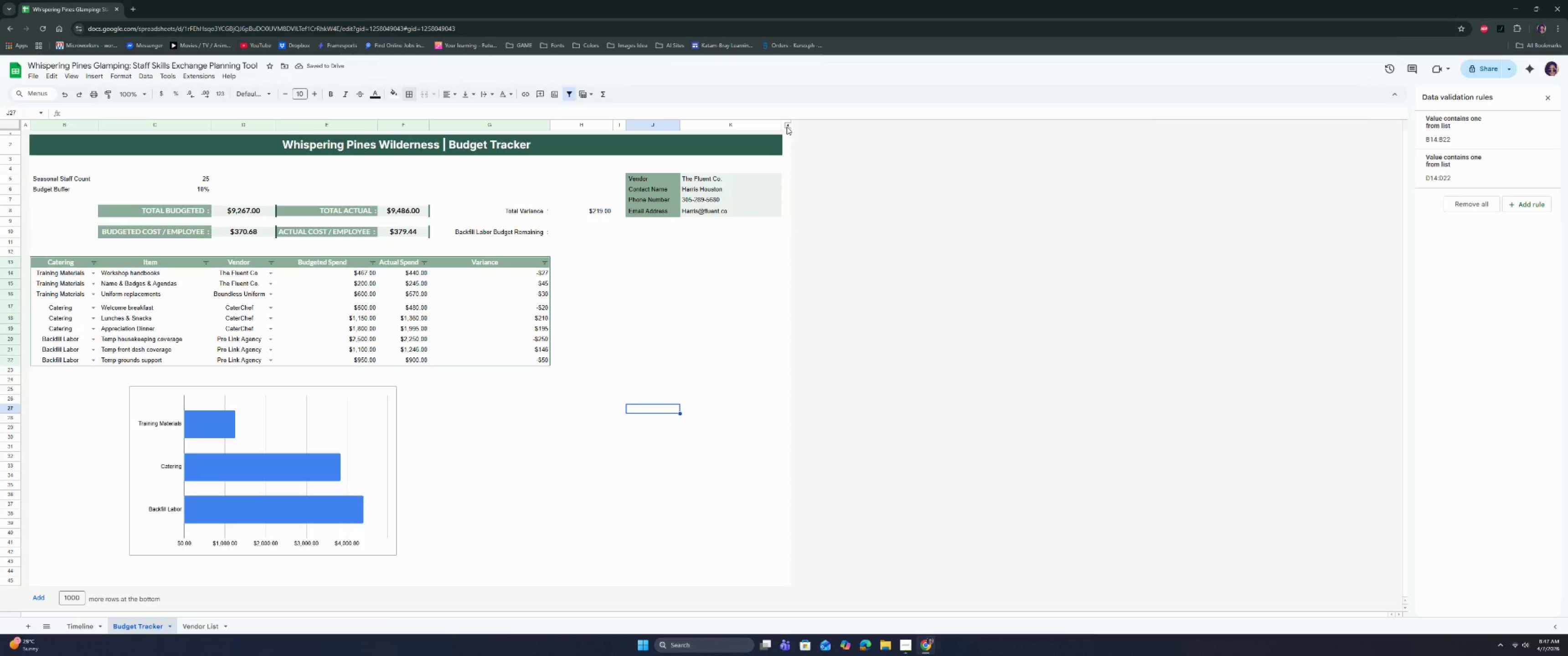 
scroll: coordinate [285, 367], scroll_direction: up, amount: 1.0
 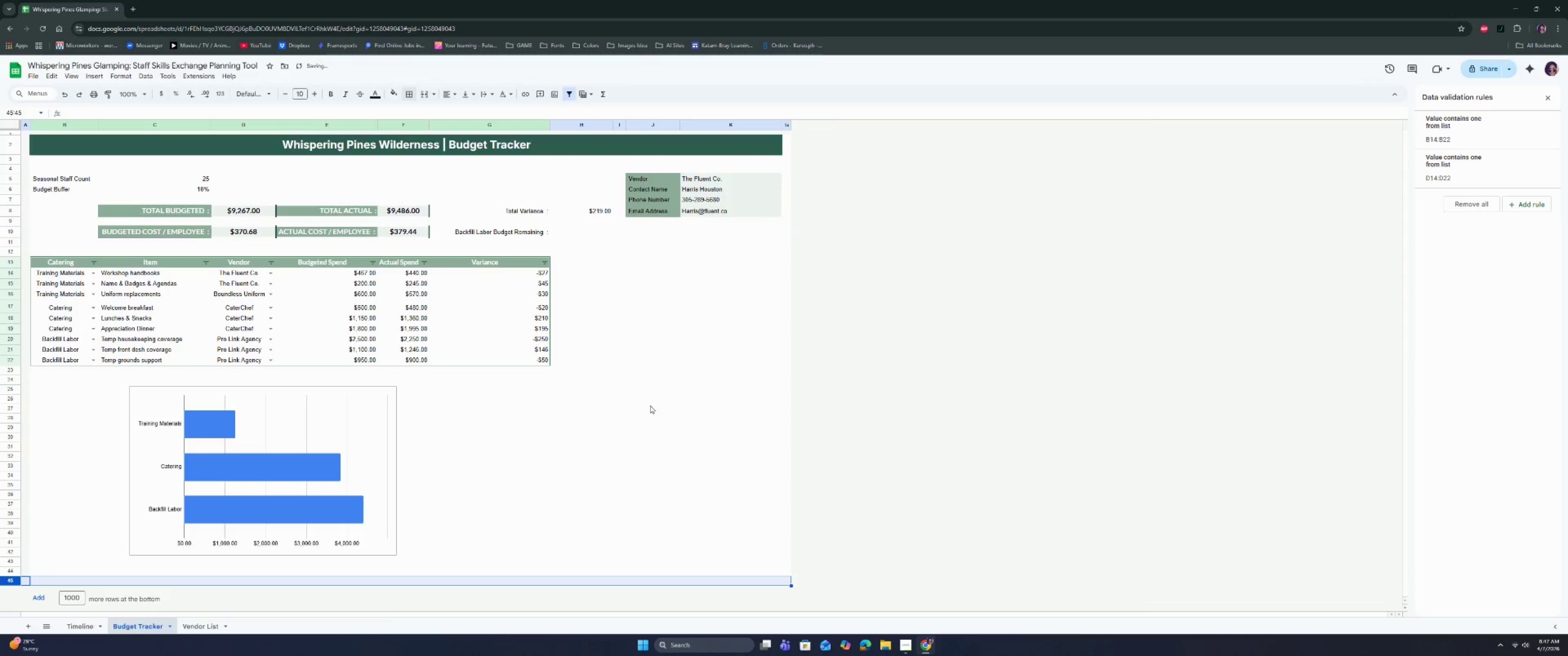 
left_click([785, 131])
 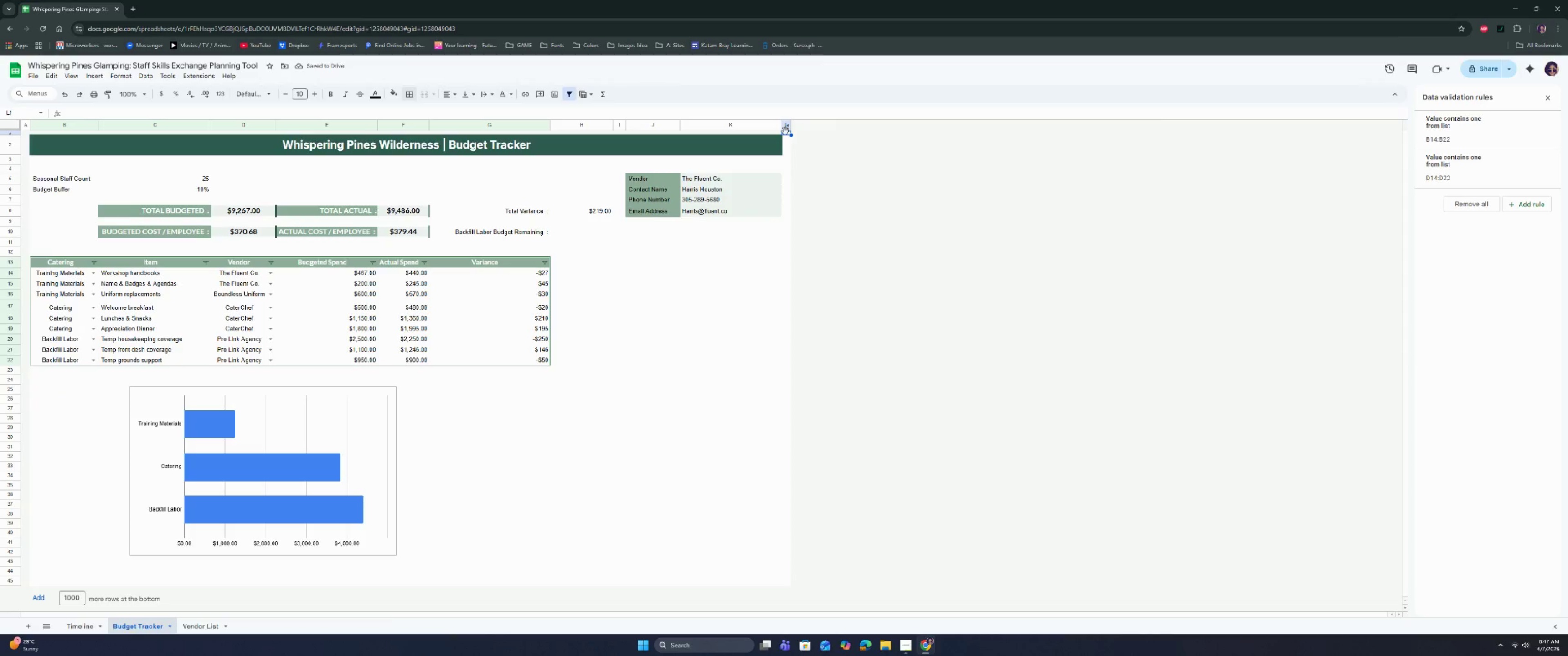 
key(Control+Shift+ArrowDown)
 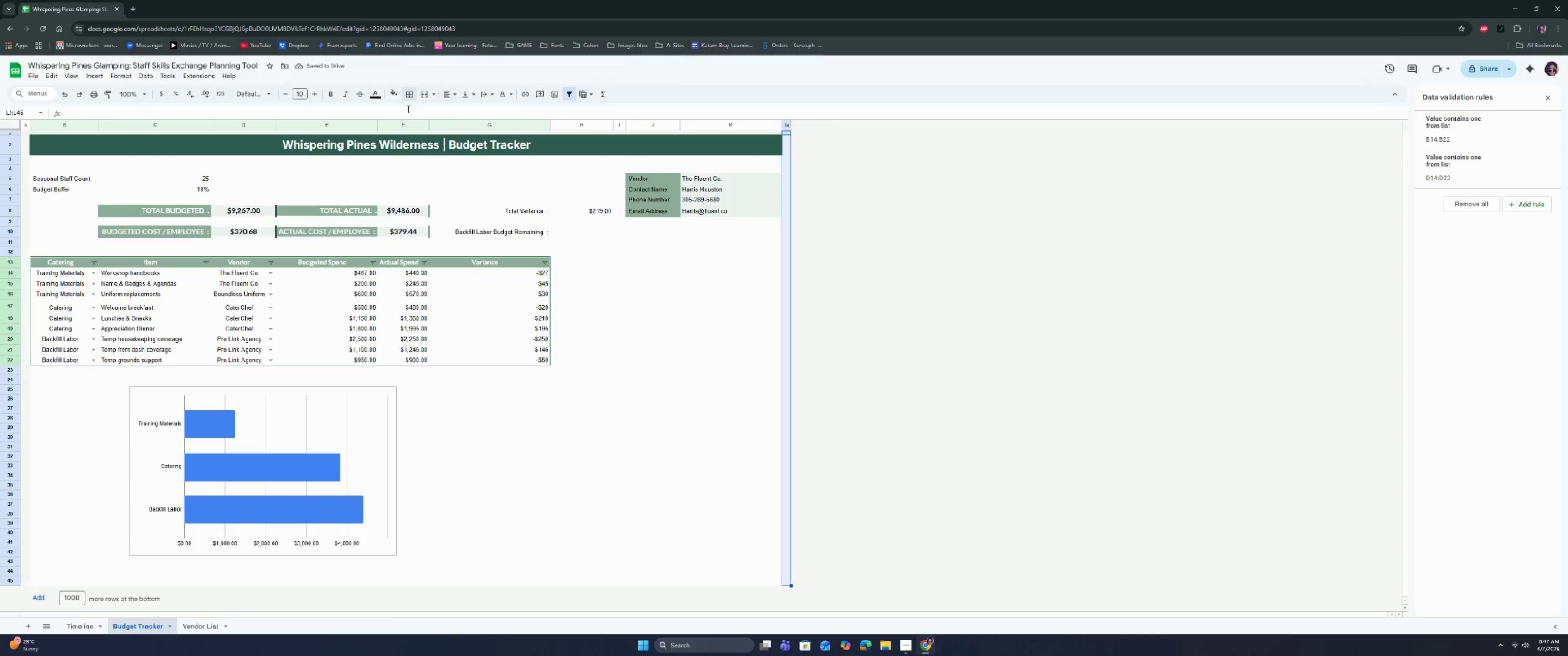 
left_click([397, 96])
 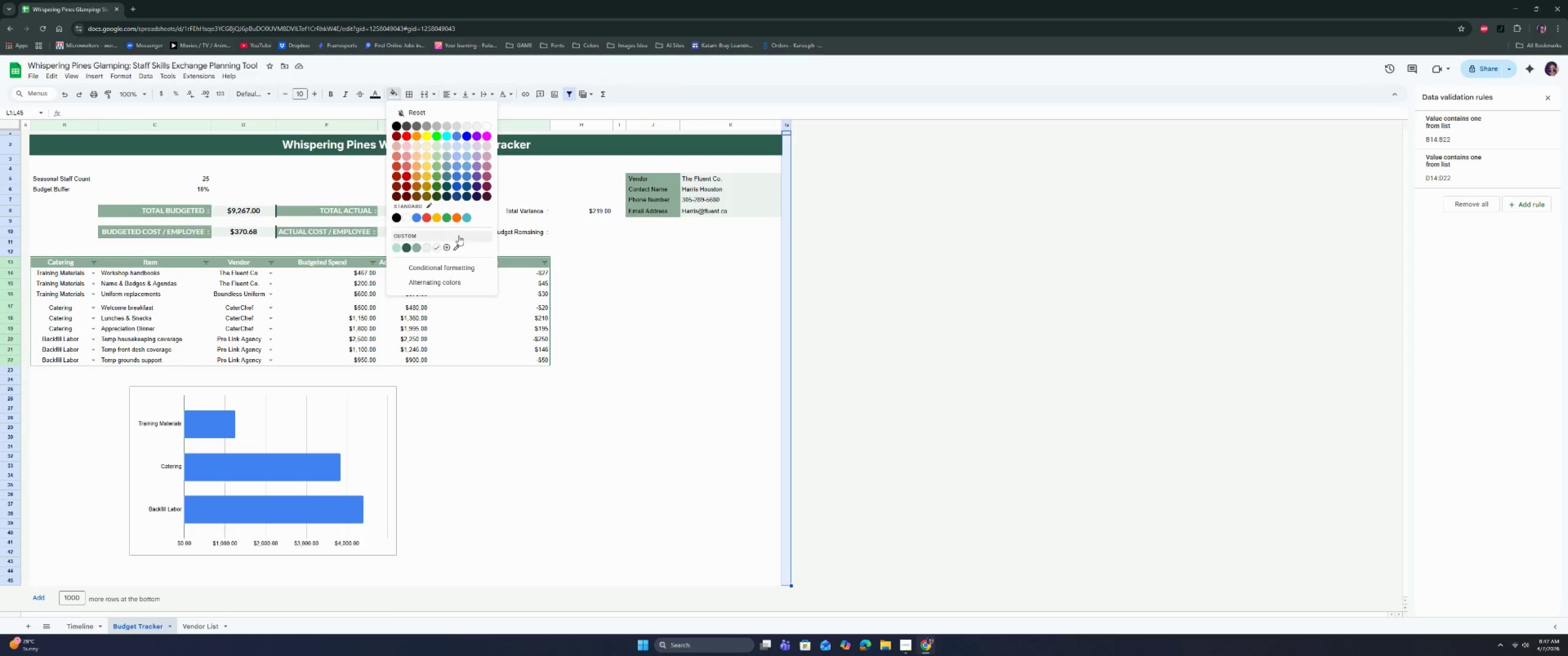 
left_click([436, 246])
 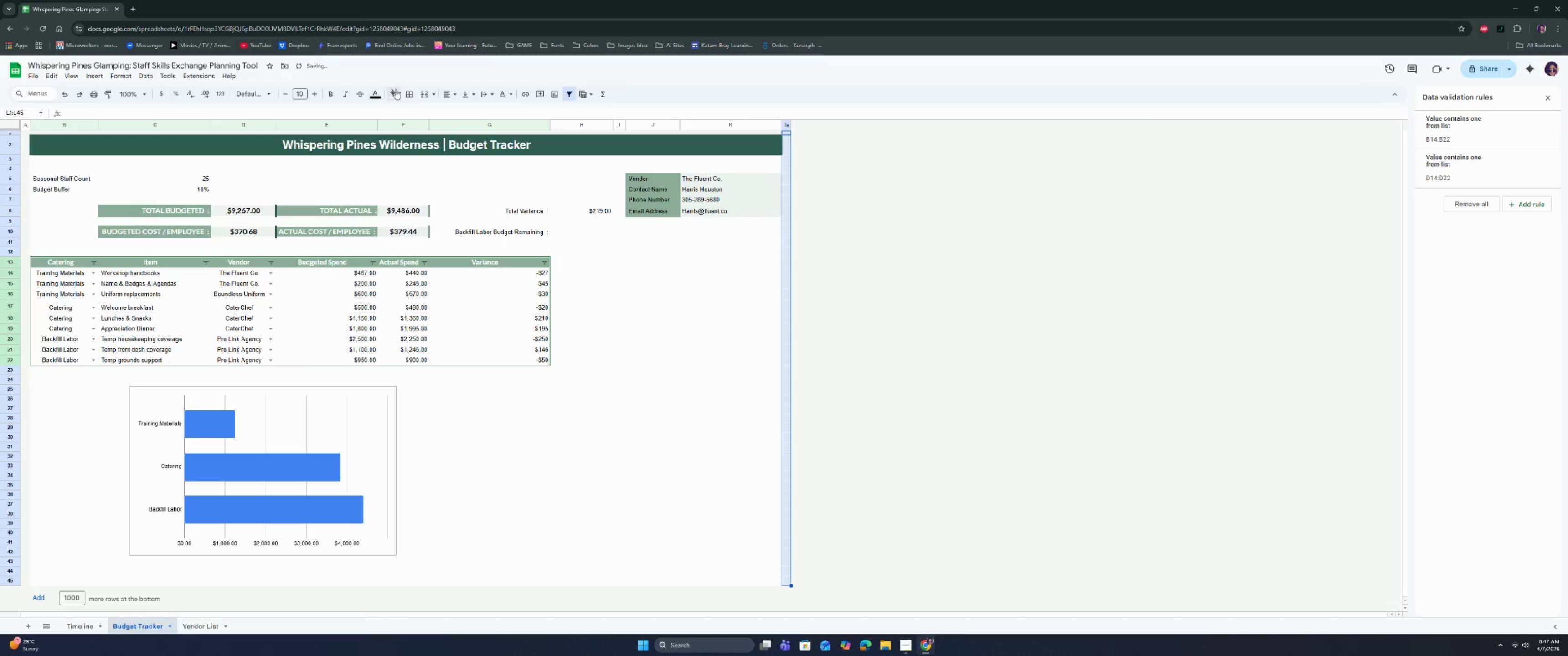 
left_click([410, 92])
 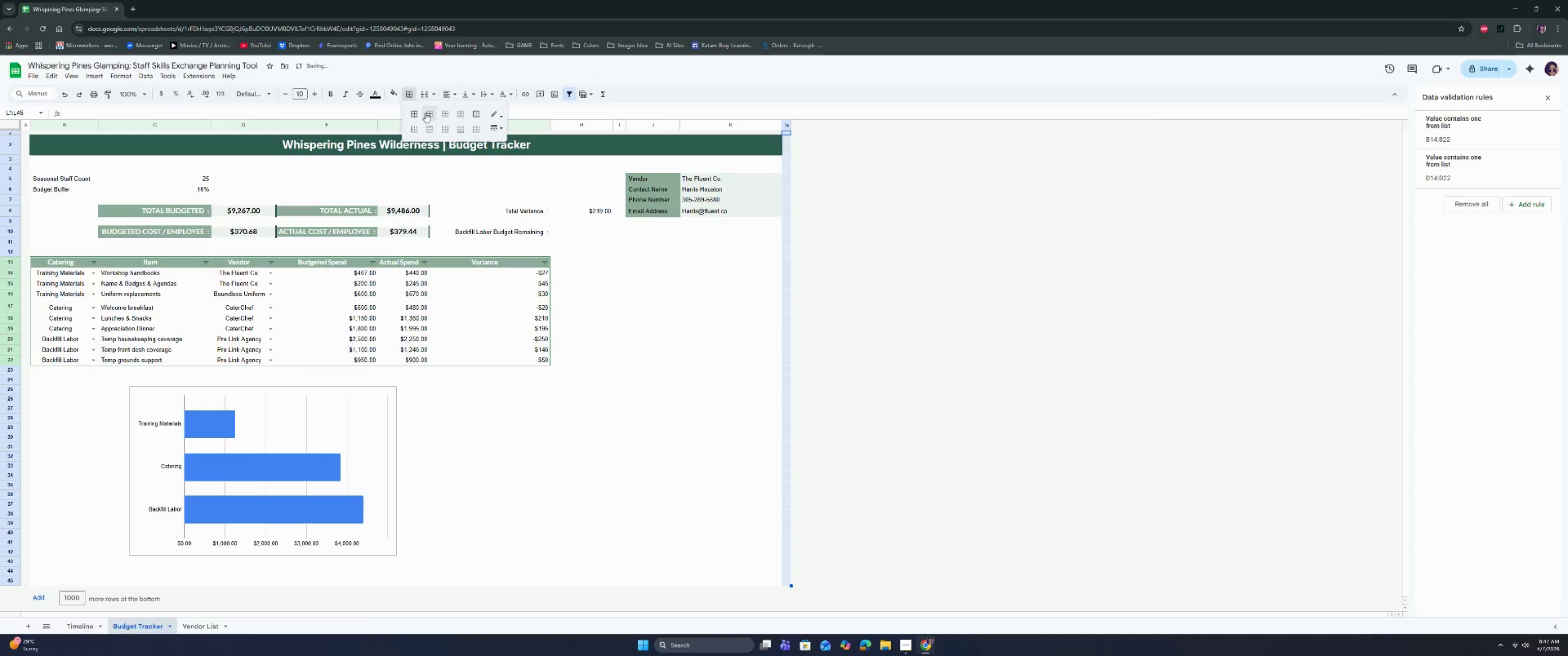 
left_click([427, 112])
 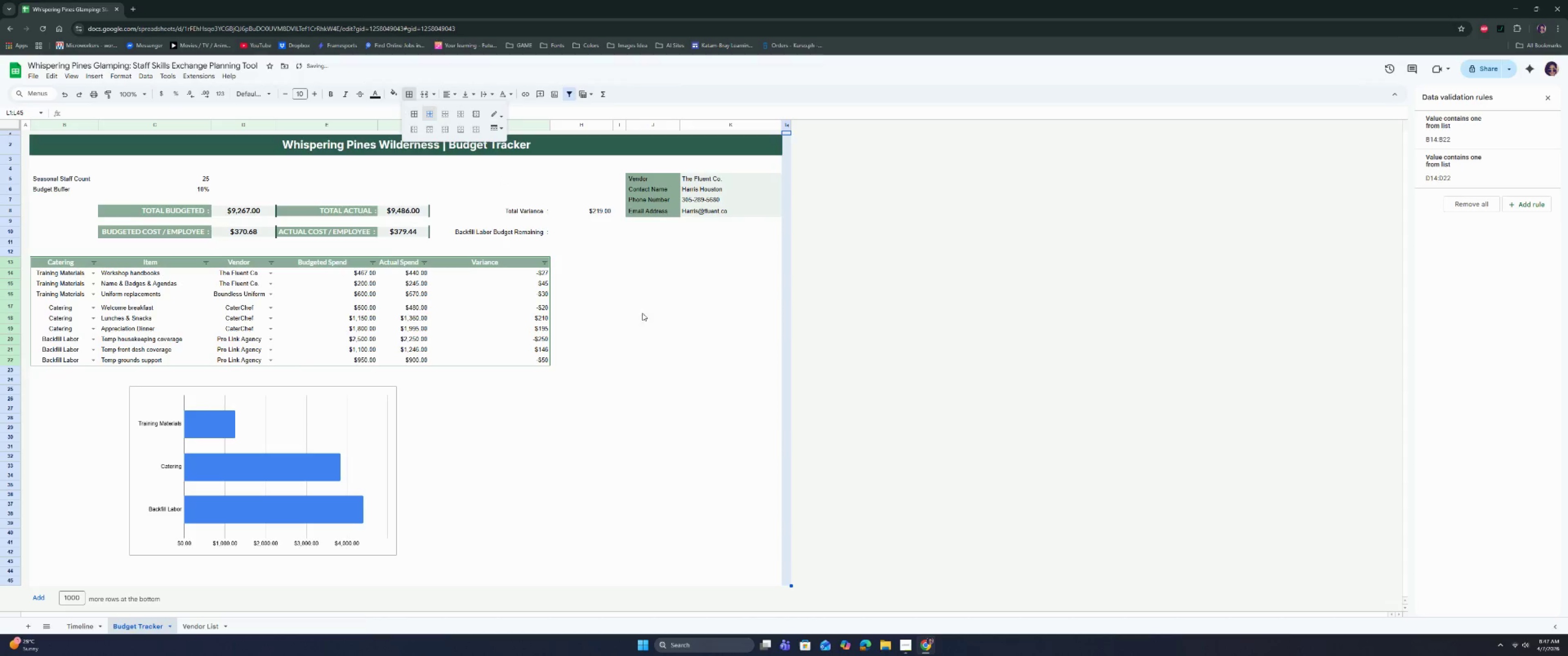 
left_click([672, 329])
 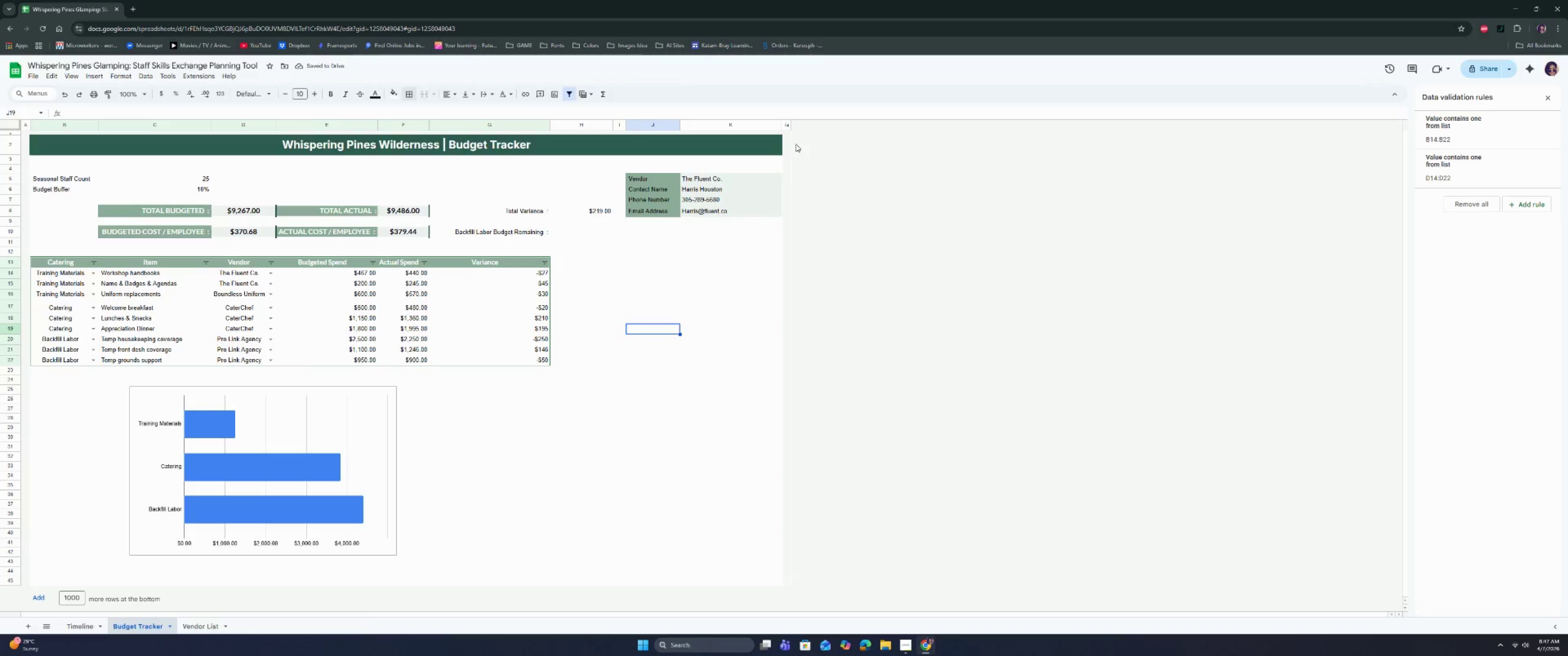 
key(Control+Shift+ArrowDown)
 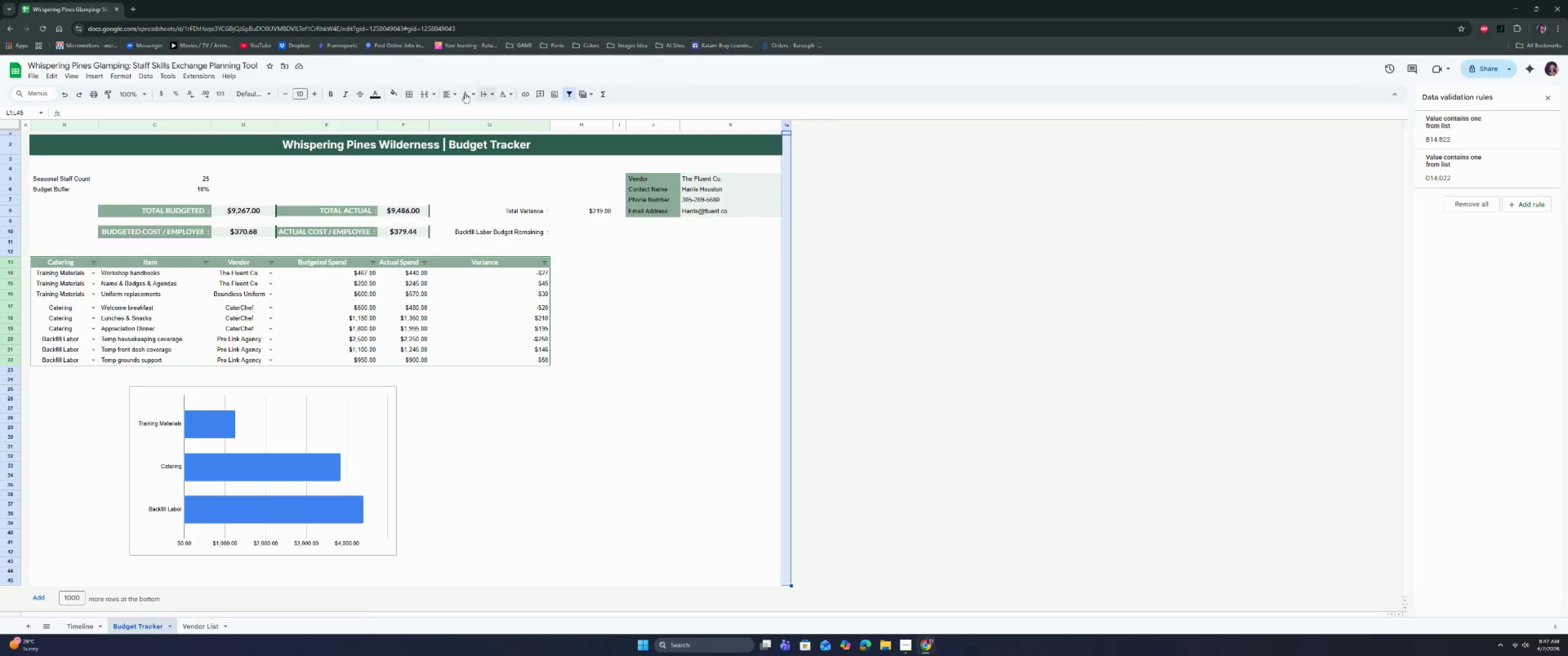 
left_click([449, 92])
 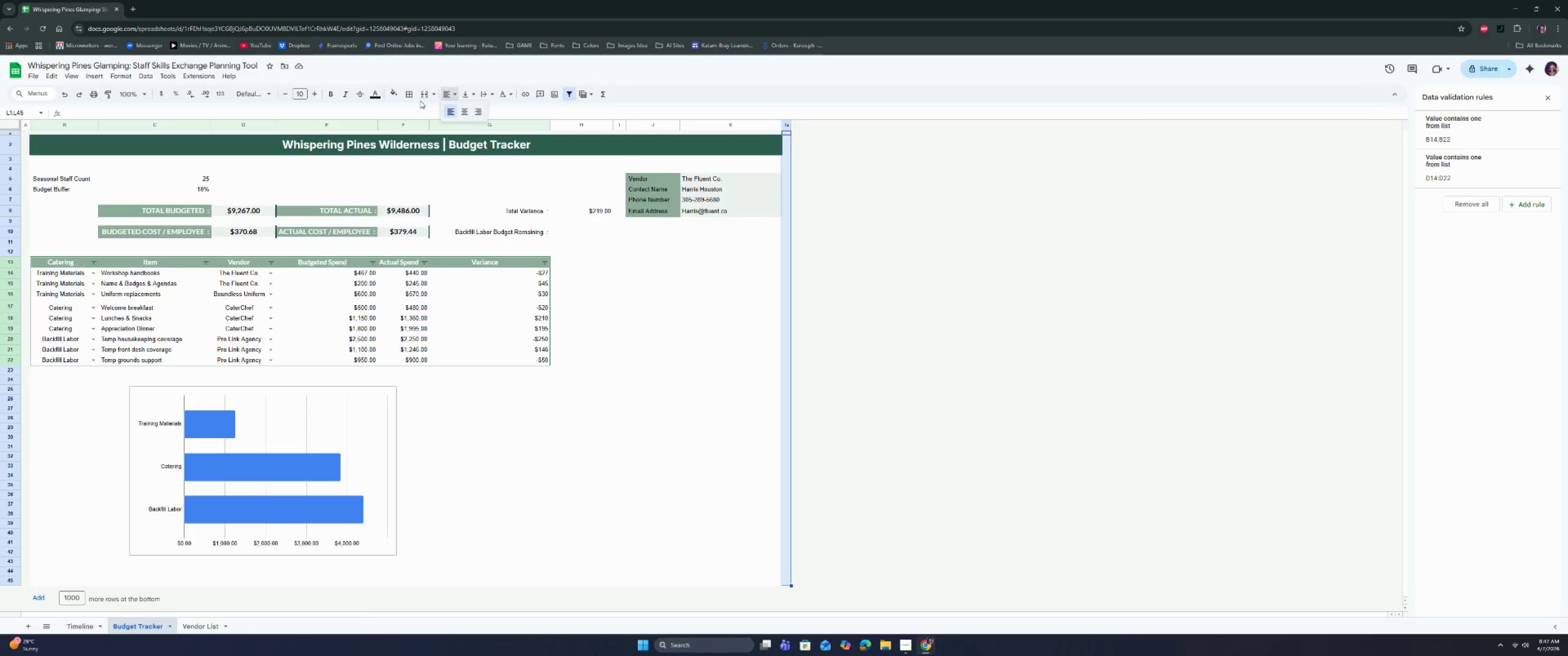 
left_click([410, 92])
 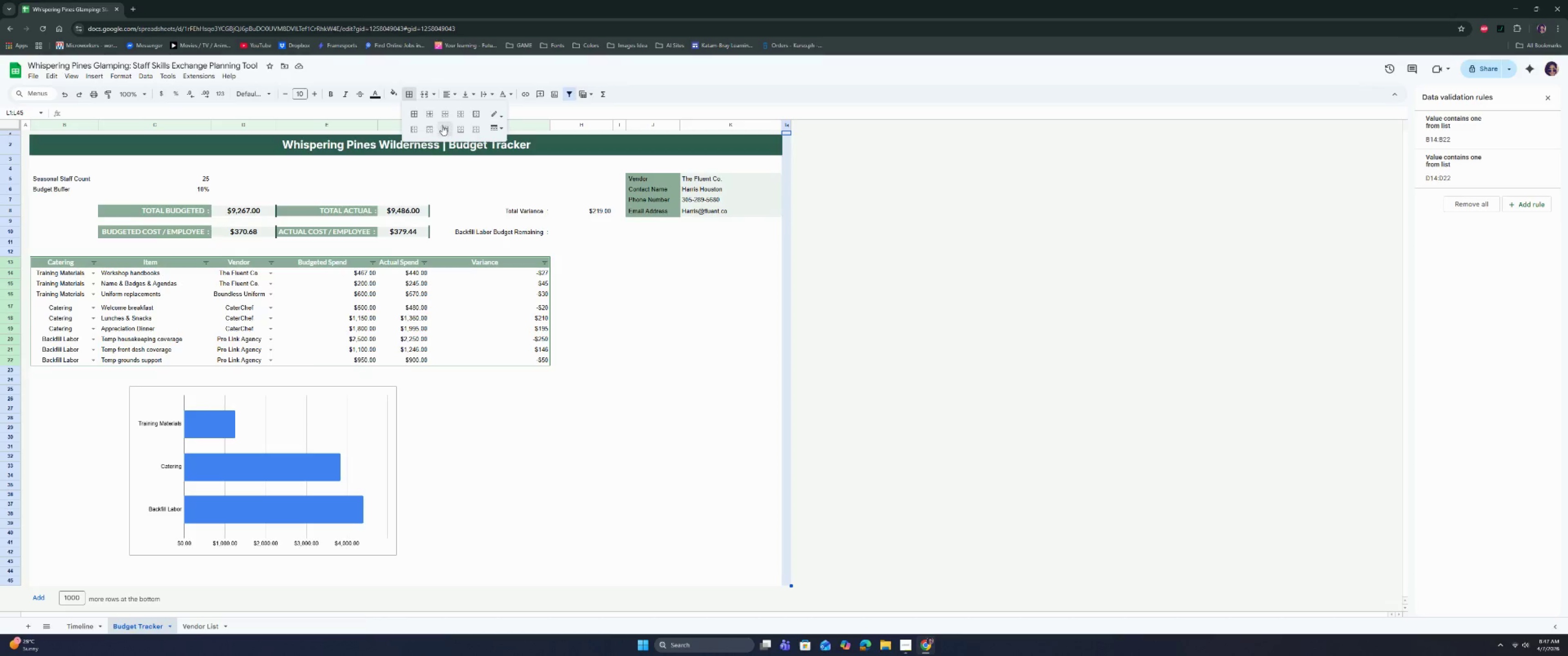 
left_click([444, 128])
 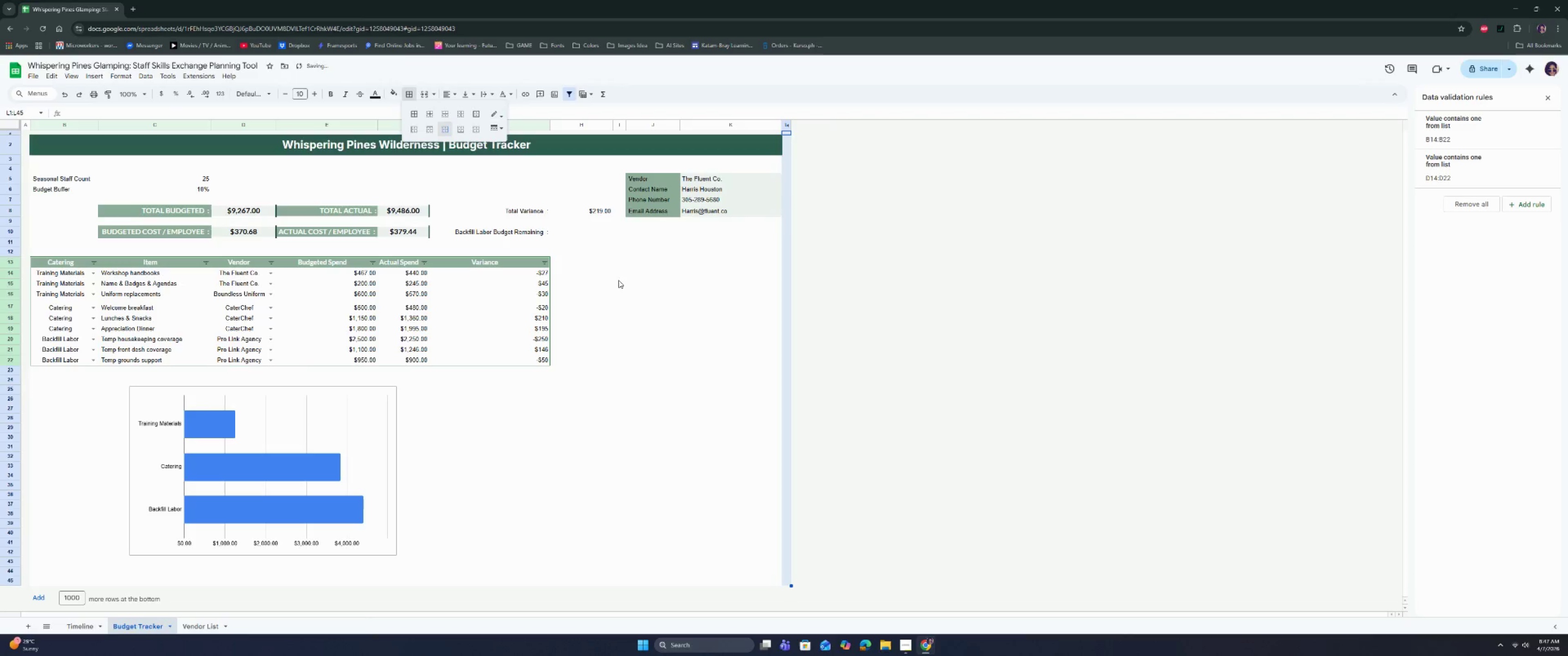 
left_click([638, 313])
 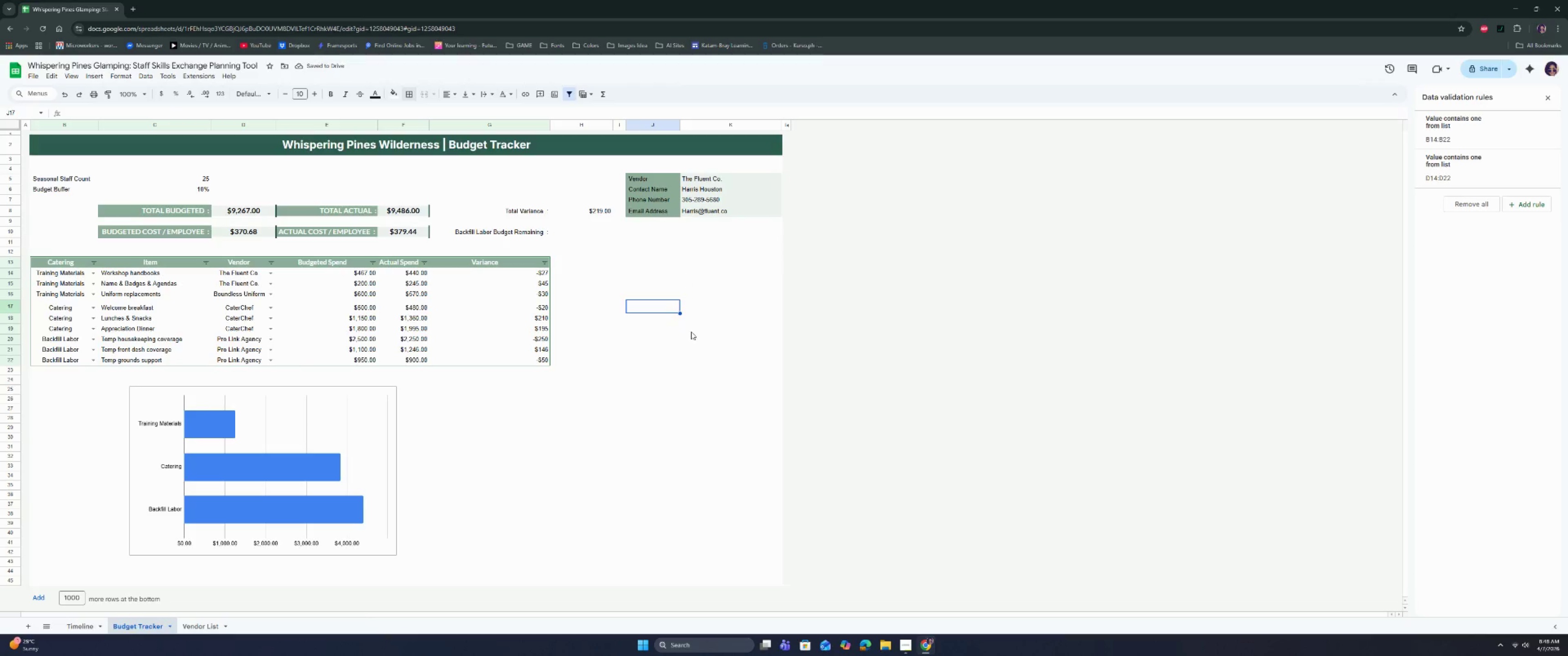 
double_click([784, 536])
 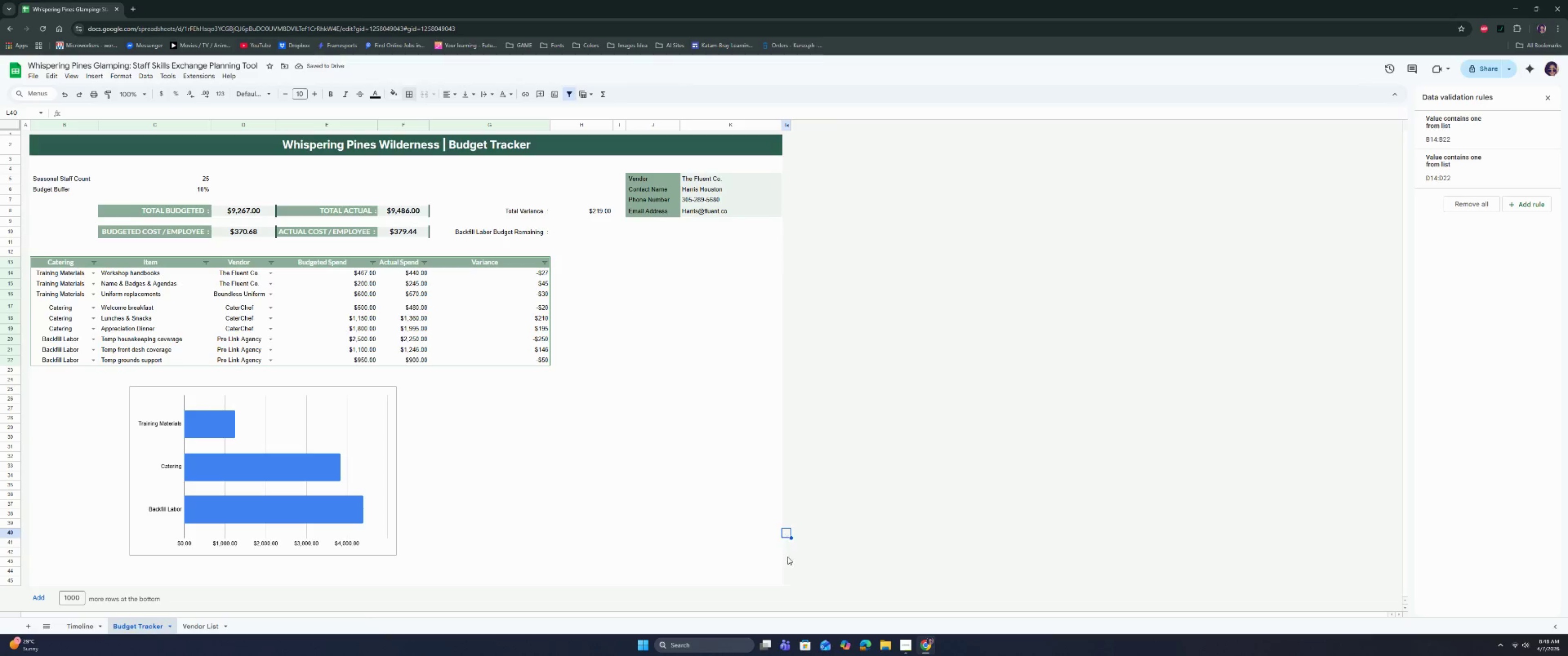 
triple_click([788, 557])
 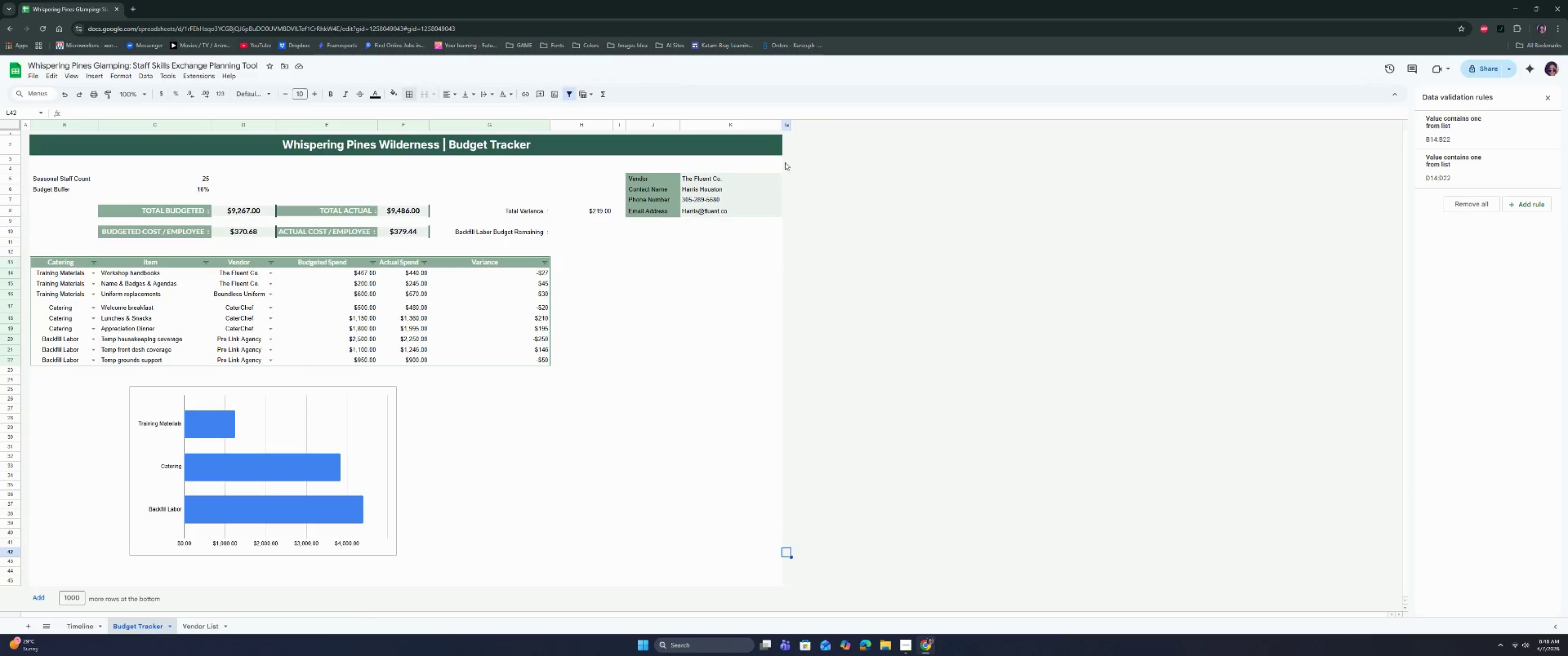 
left_click([789, 138])
 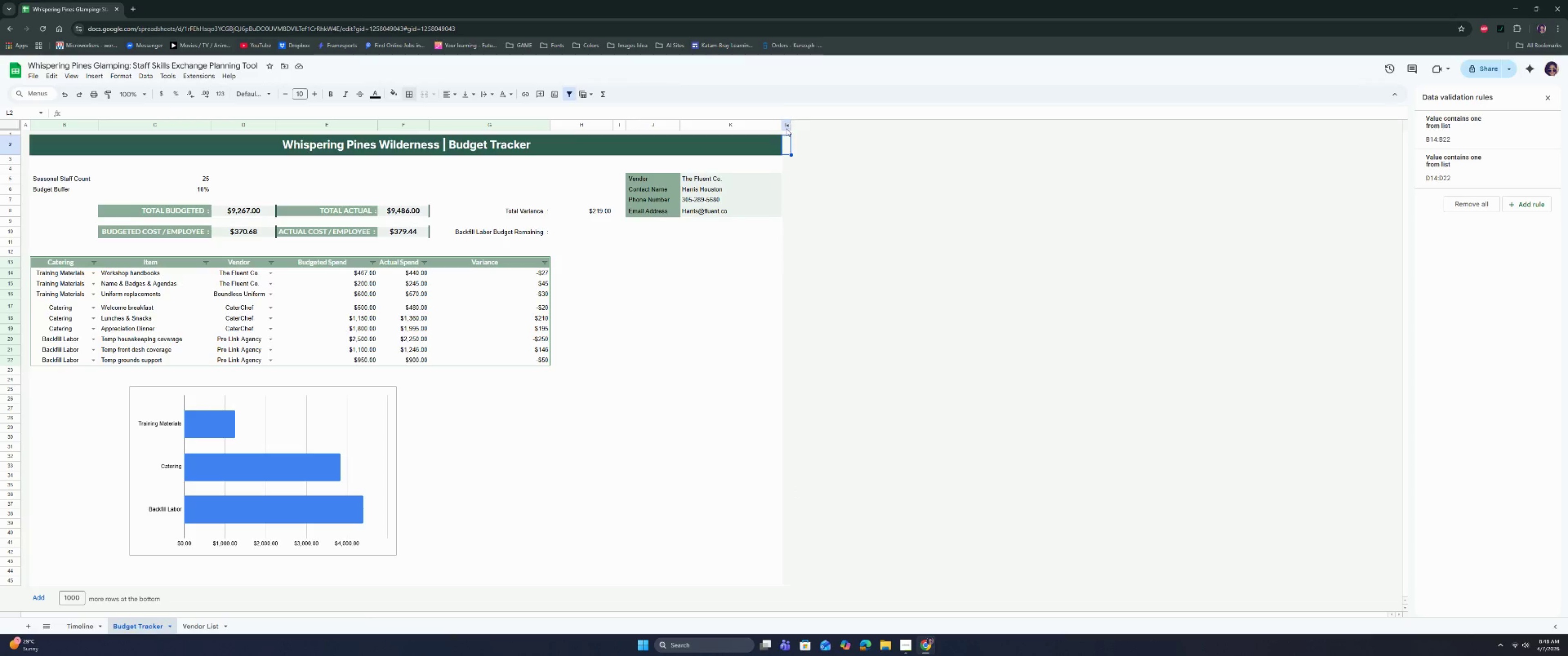 
left_click([784, 126])
 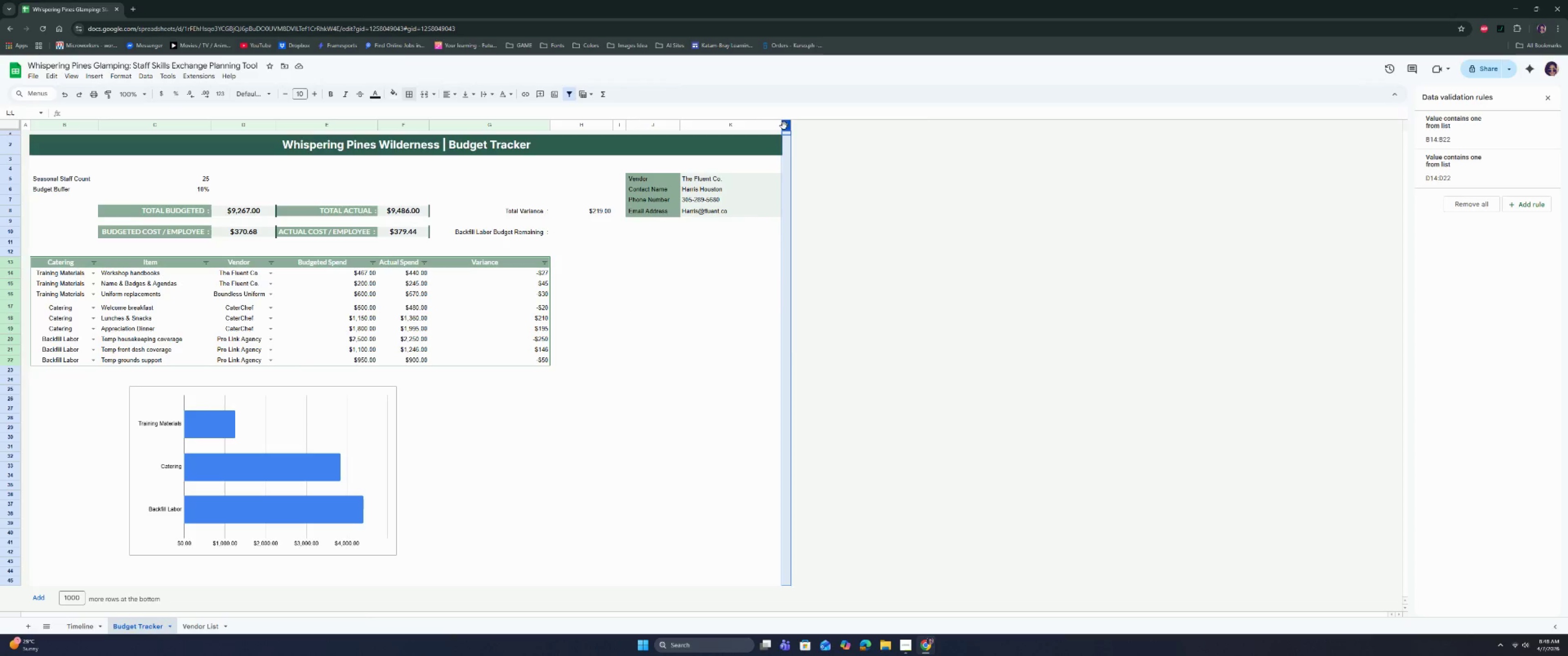 
right_click([784, 126])
 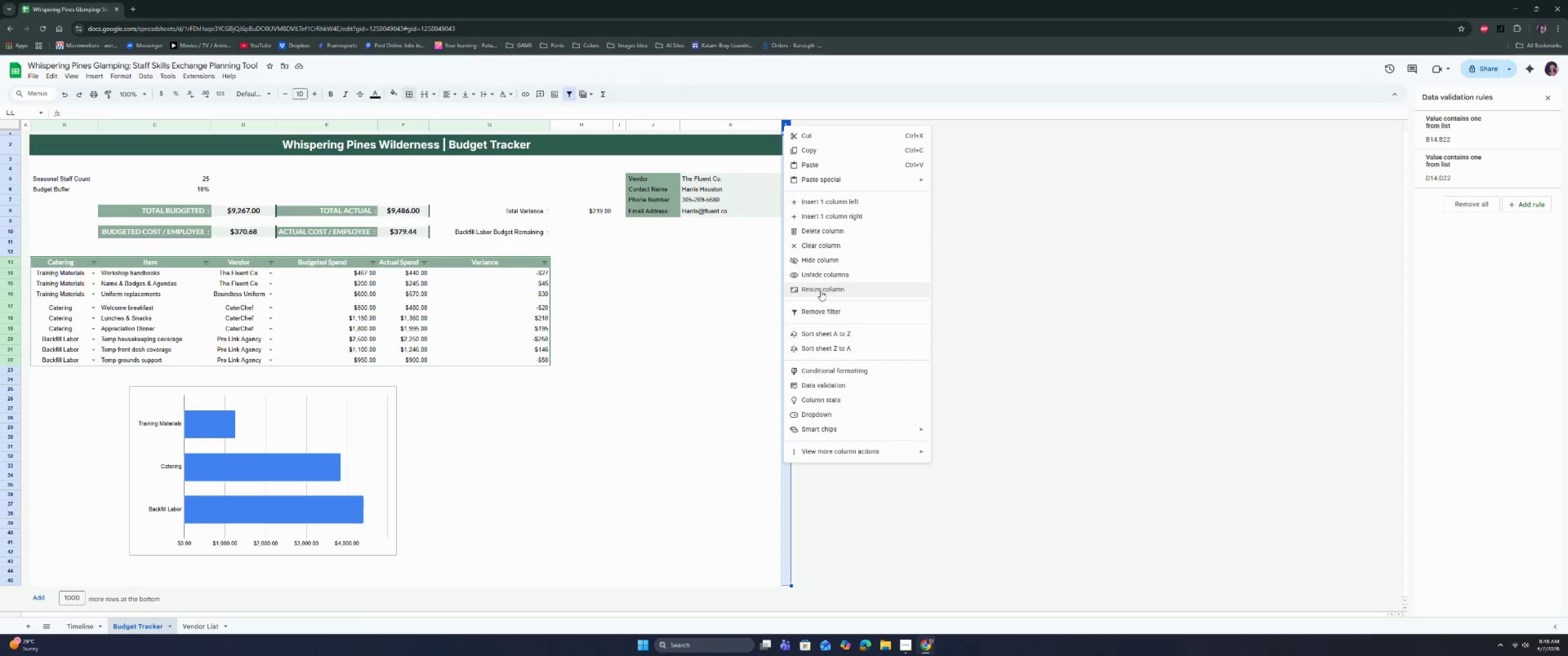 
left_click([820, 291])
 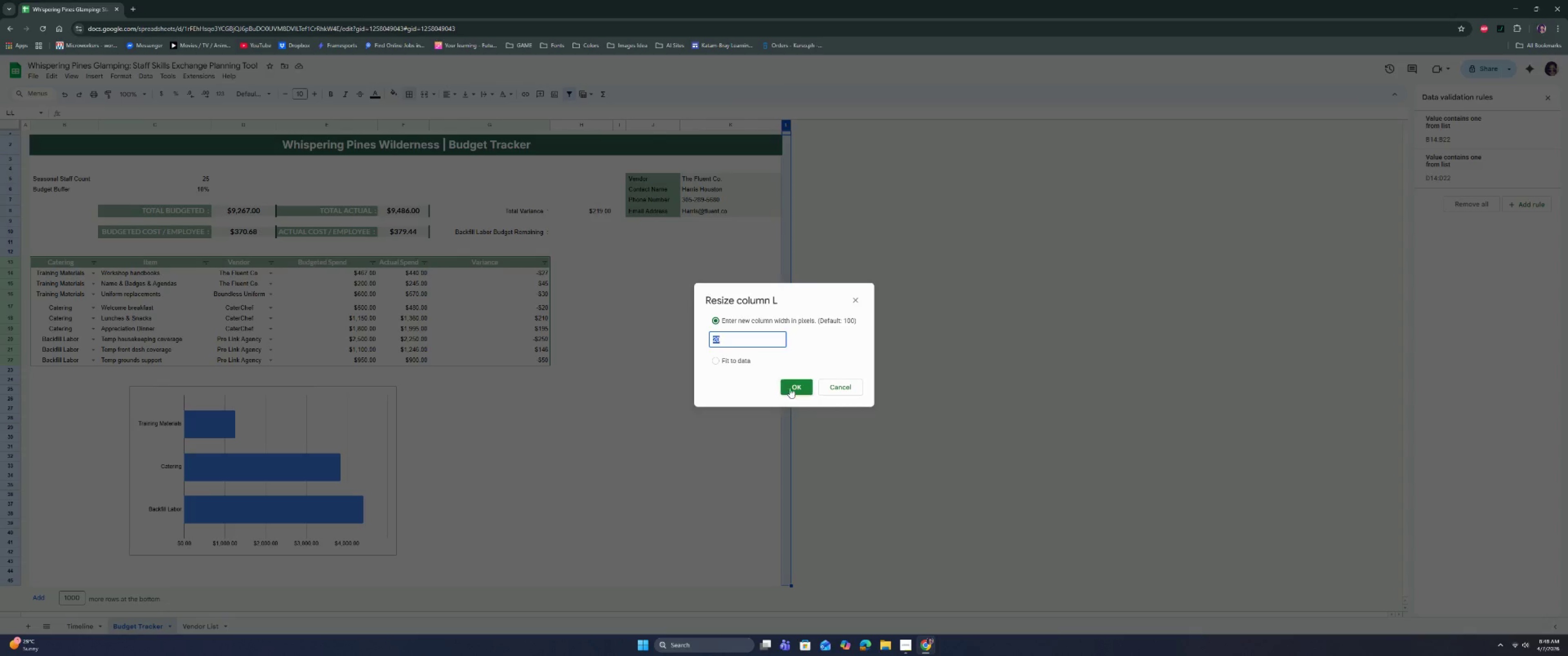 
double_click([669, 468])
 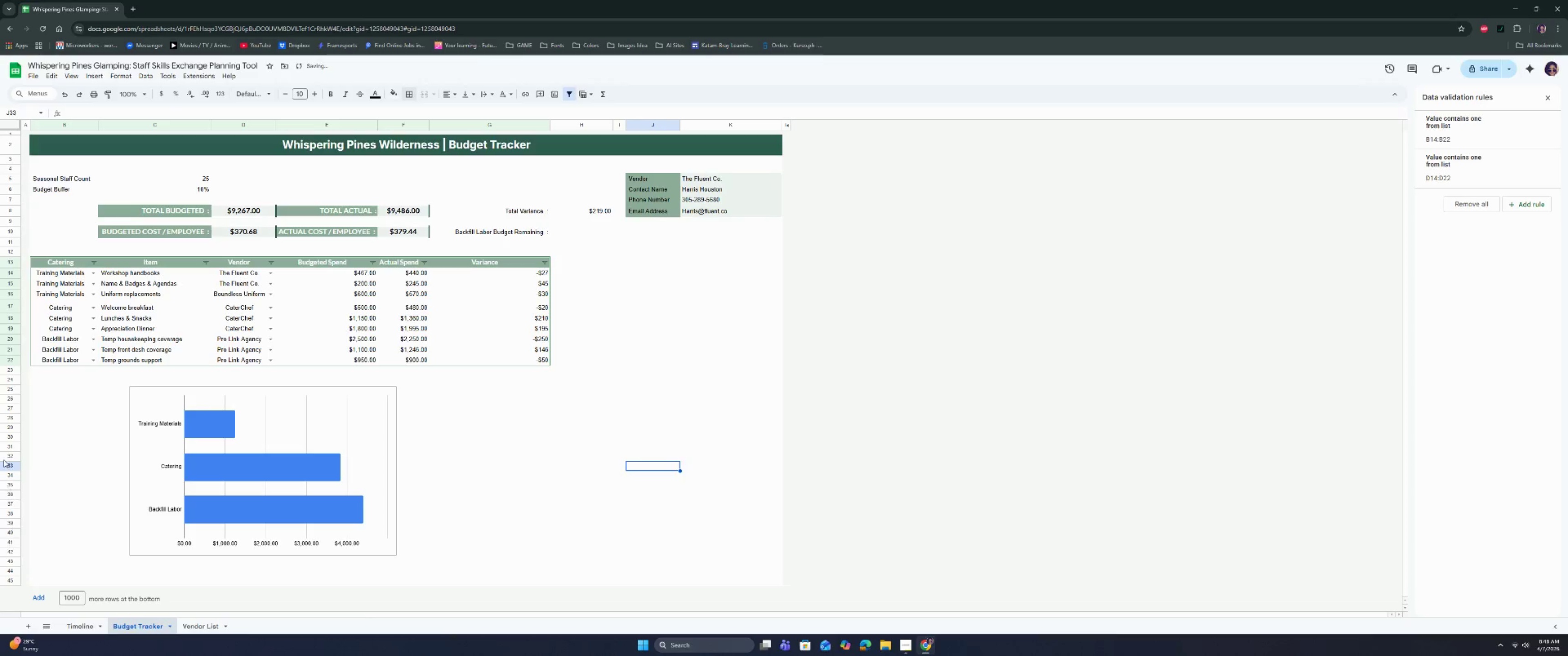 
left_click([247, 441])
 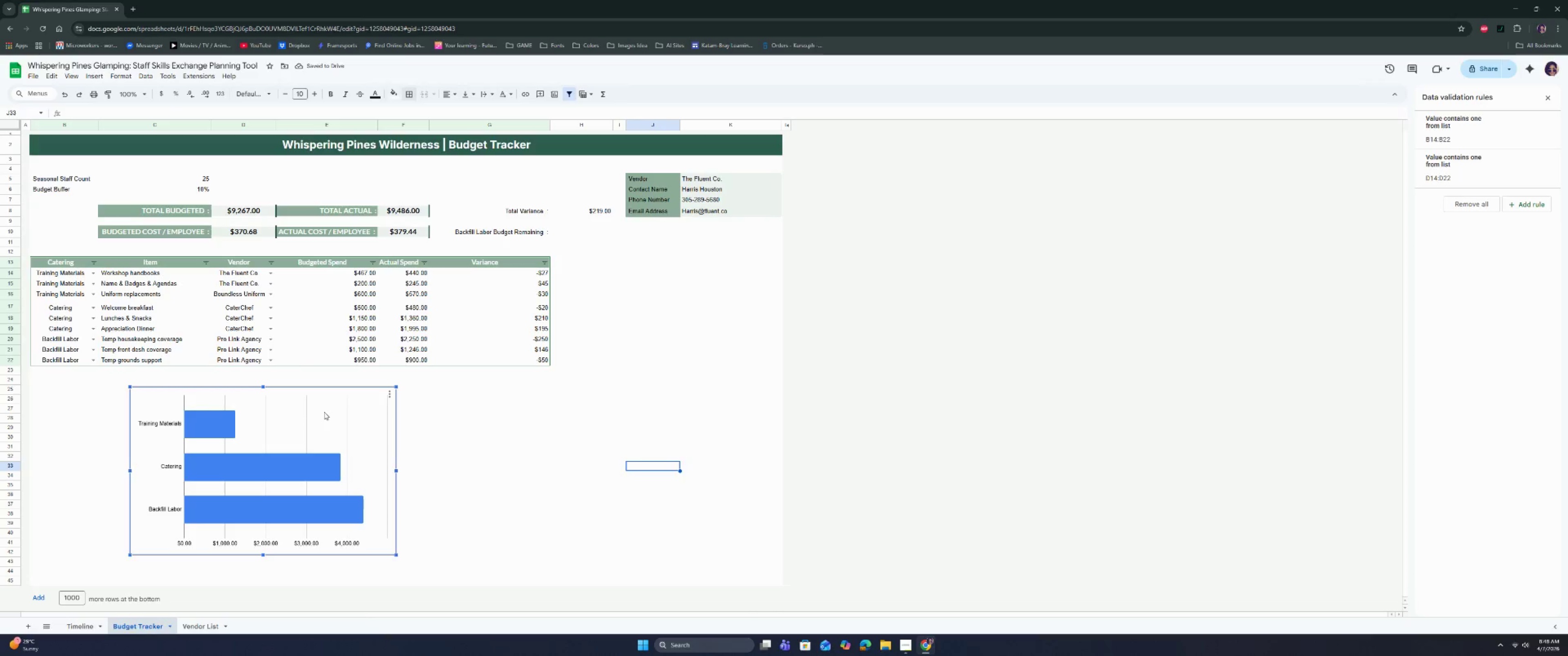 
left_click_drag(start_coordinate=[308, 411], to_coordinate=[391, 415])
 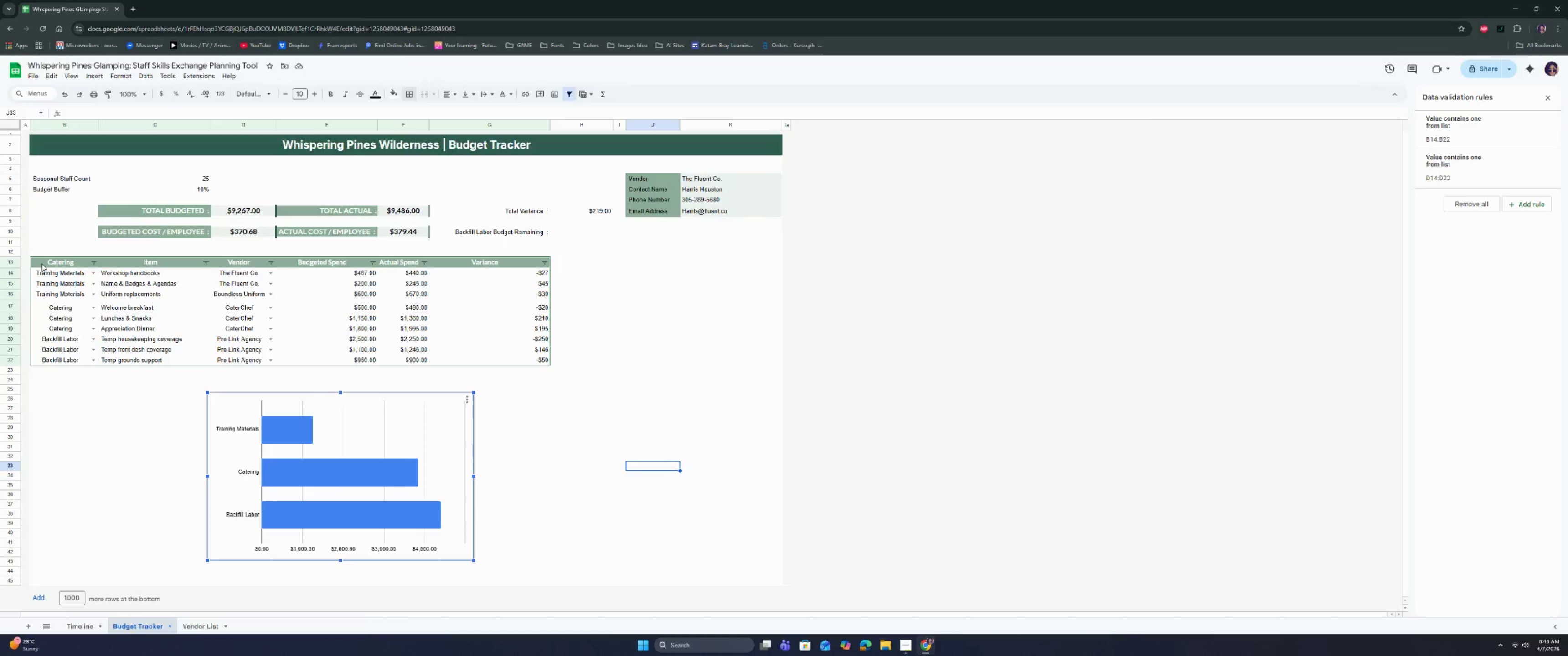 
wait(13.88)
 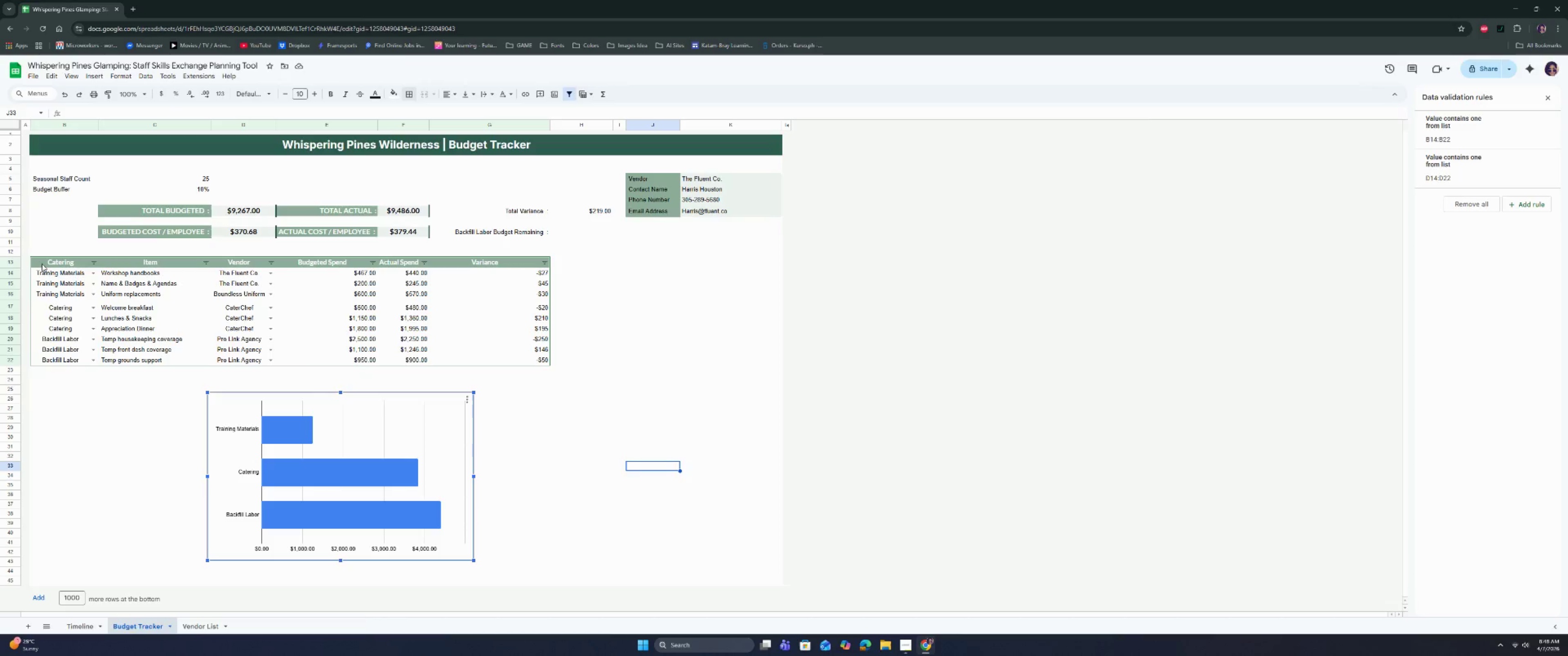 
left_click_drag(start_coordinate=[42, 264], to_coordinate=[507, 363])
 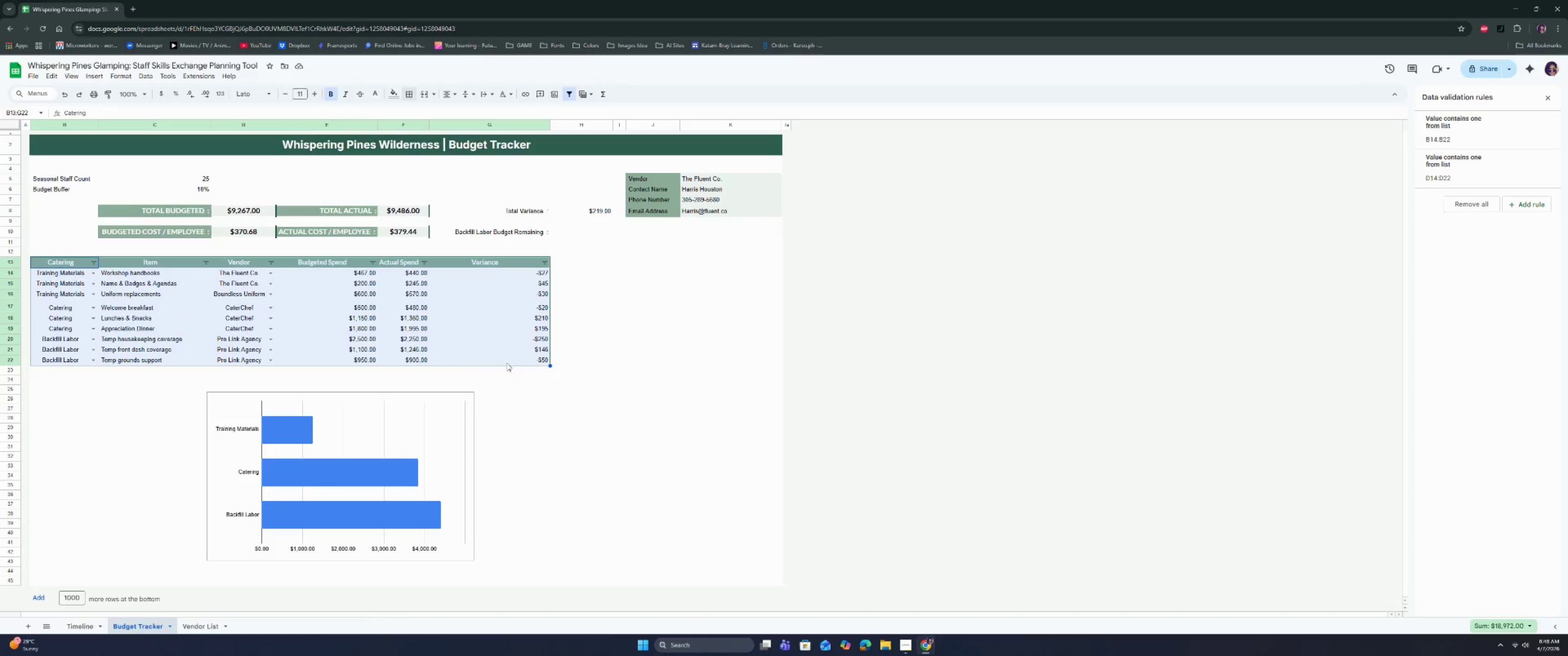 
key(Control+C)
 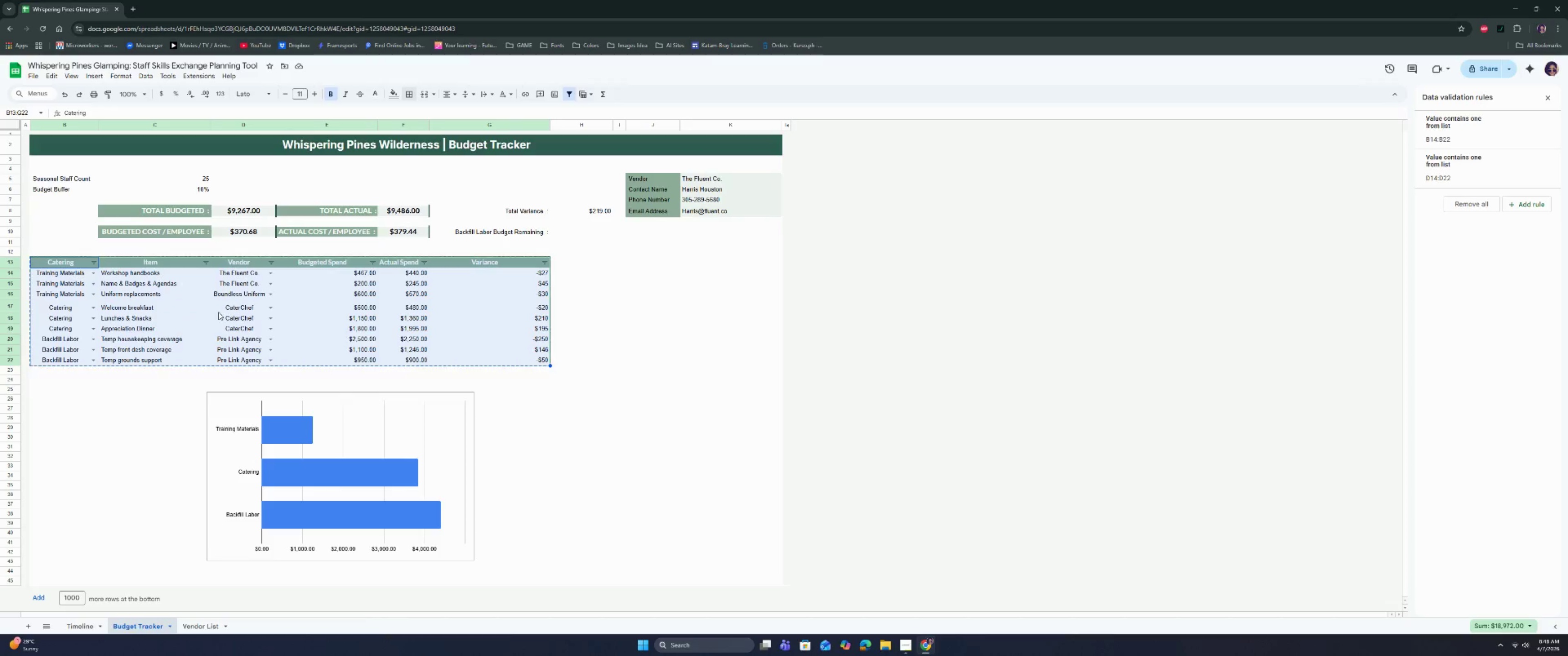 
key(Control+C)
 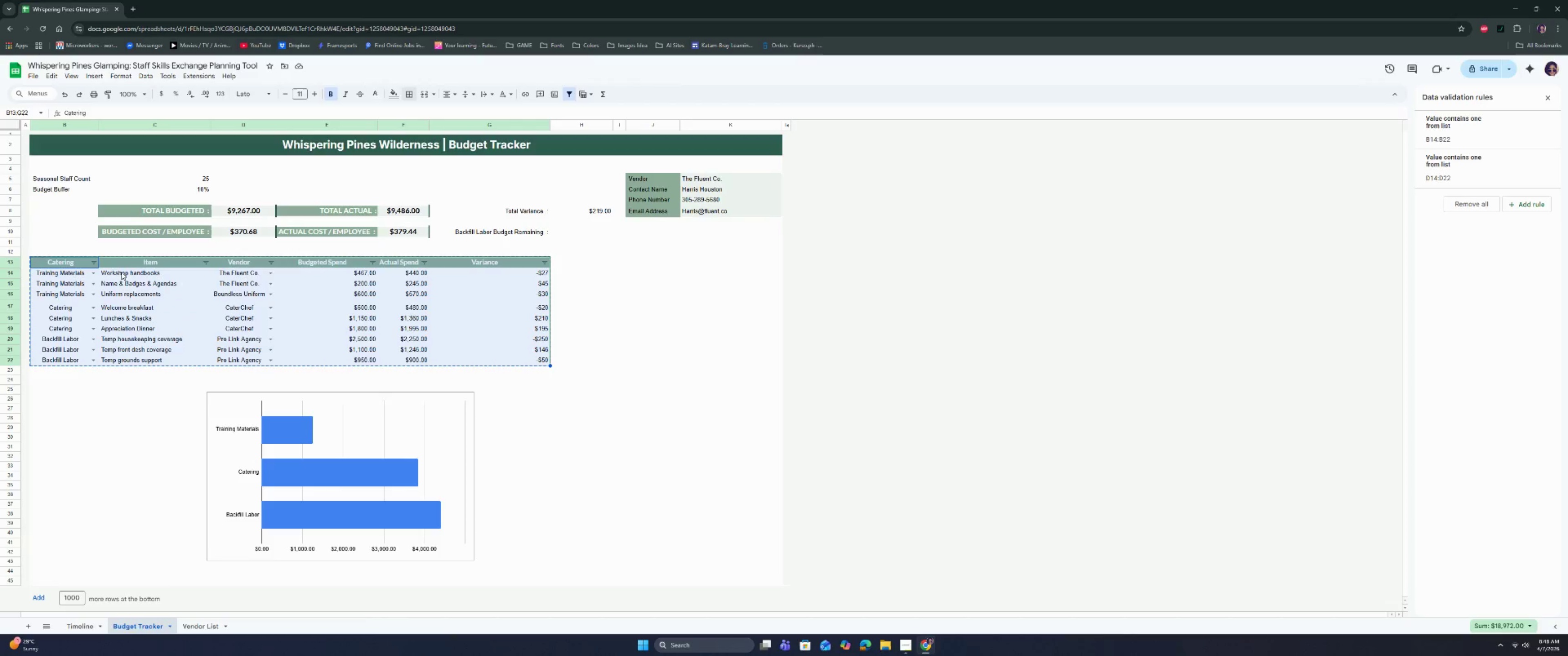 
left_click([125, 265])
 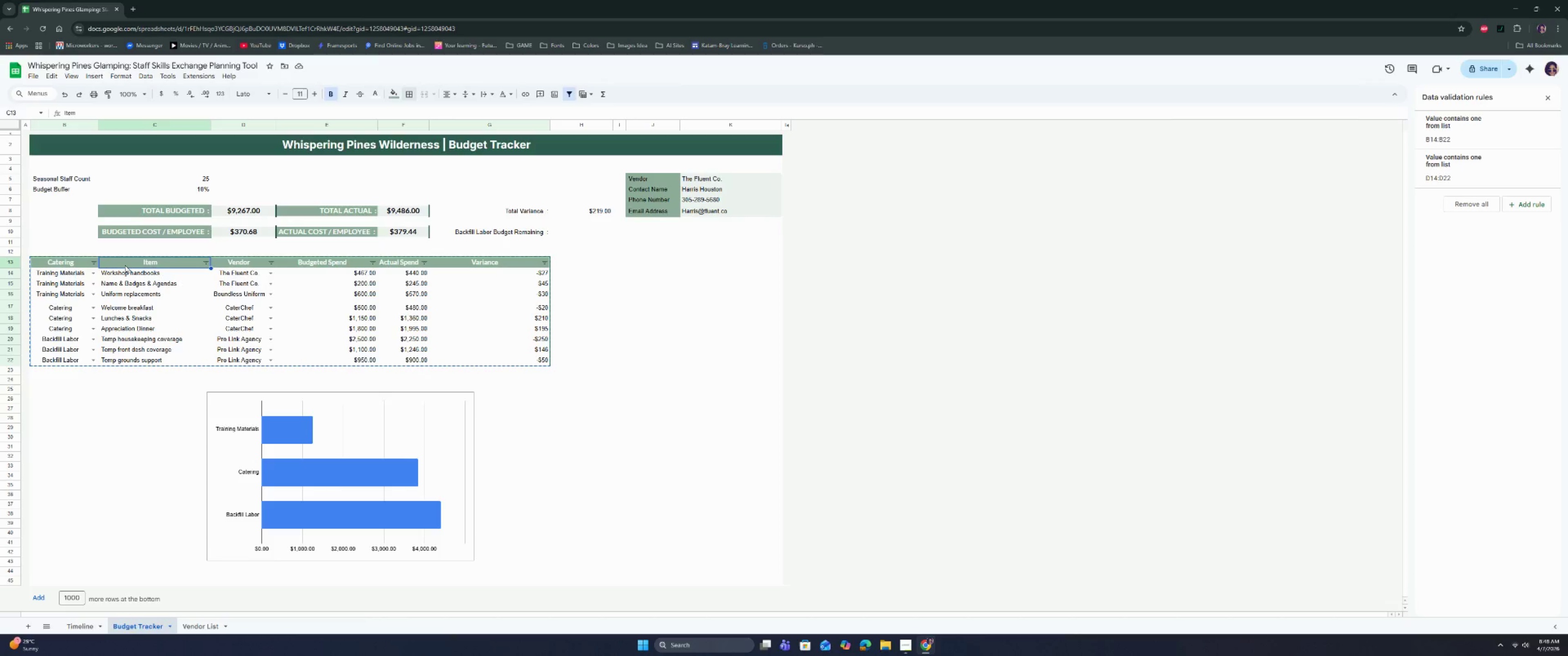 
key(Control+V)
 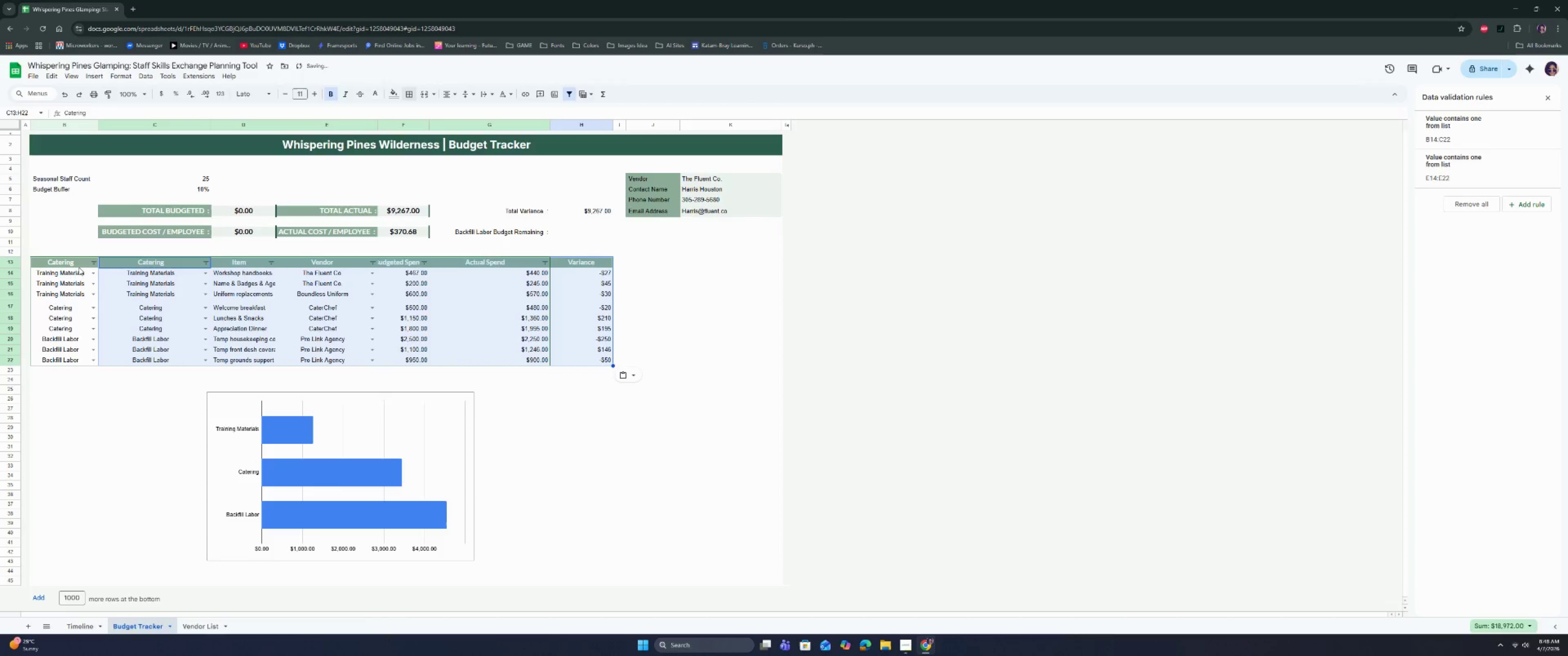 
left_click_drag(start_coordinate=[76, 262], to_coordinate=[70, 365])
 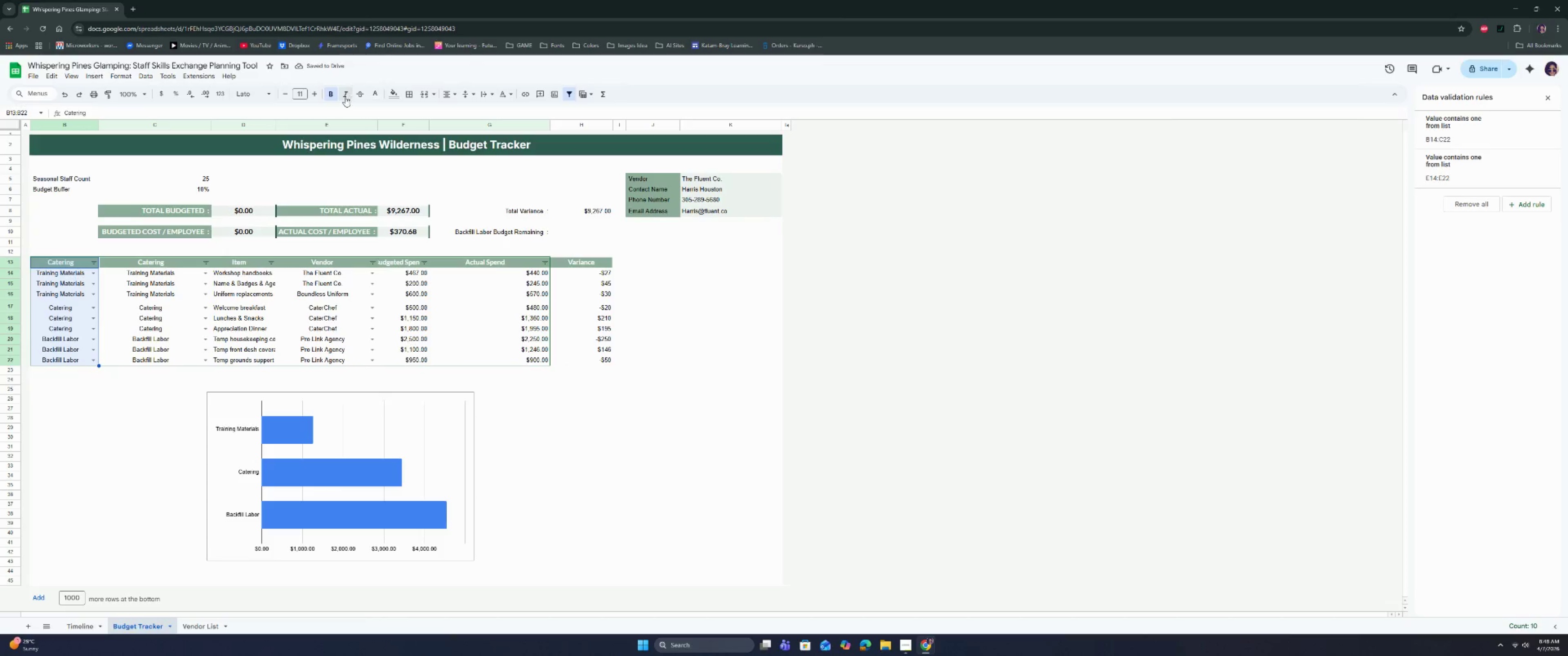 
key(Backspace)
 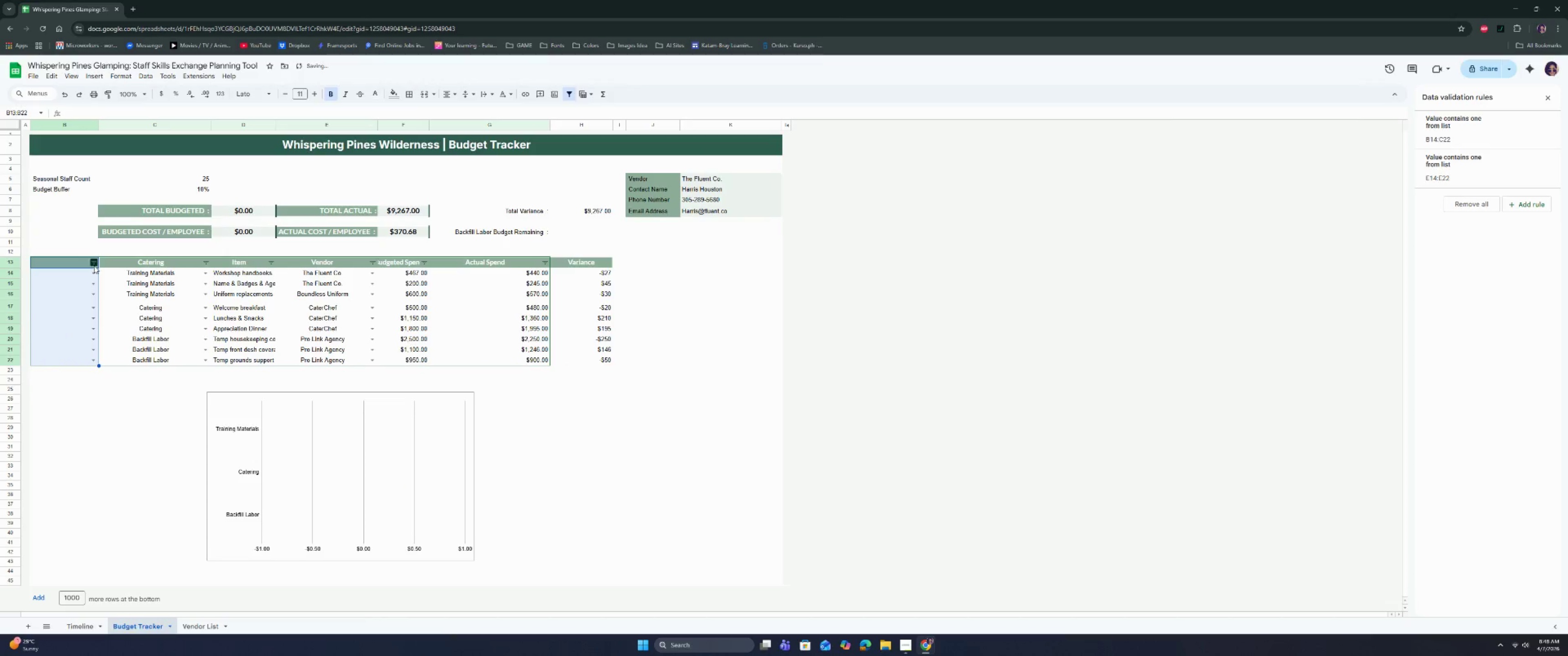 
left_click([94, 265])
 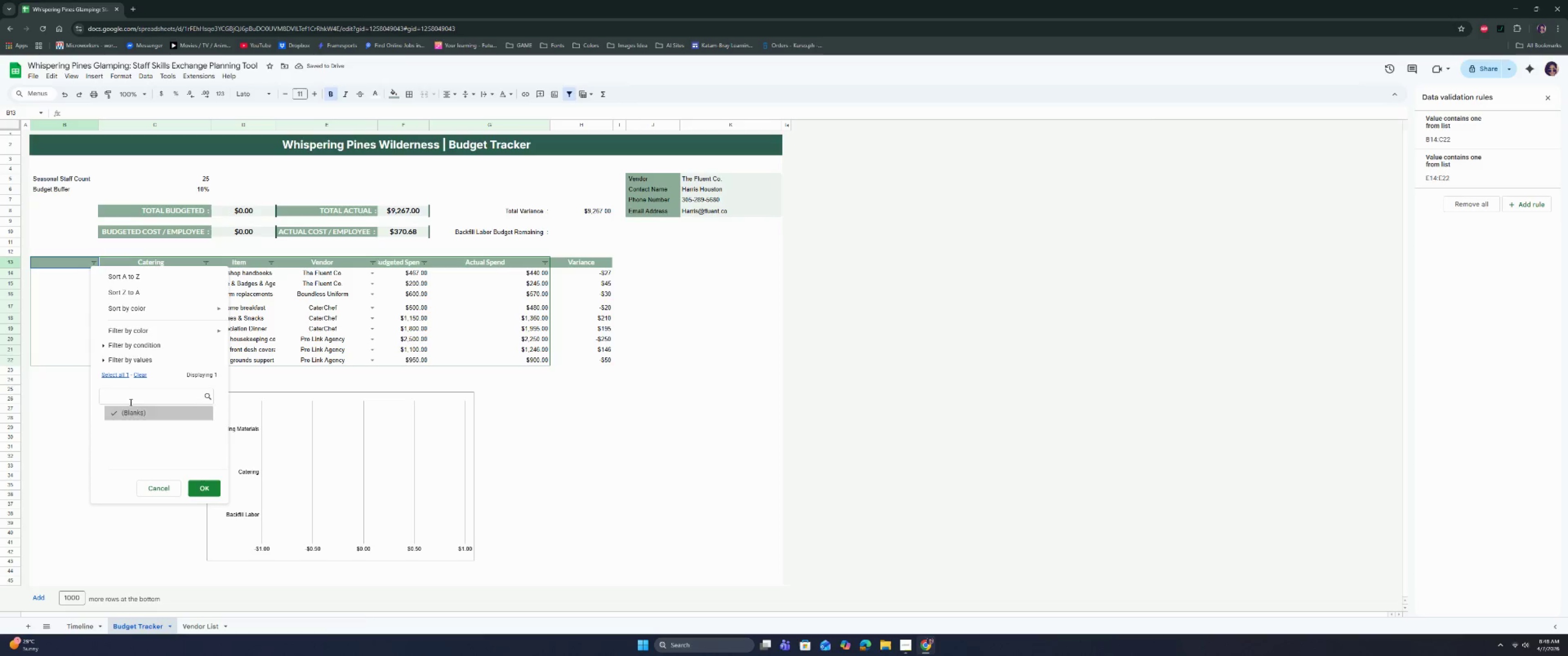 
left_click([69, 368])
 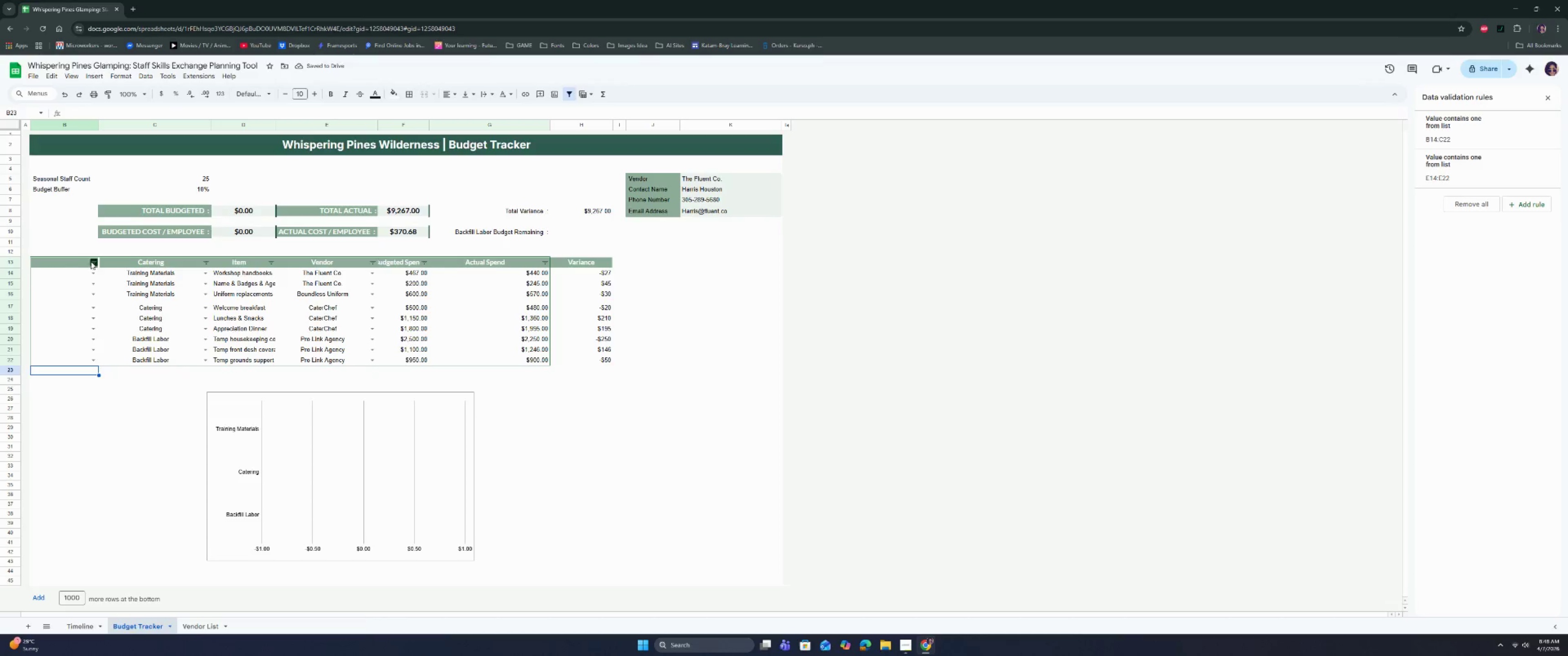 
left_click_drag(start_coordinate=[75, 260], to_coordinate=[73, 362])
 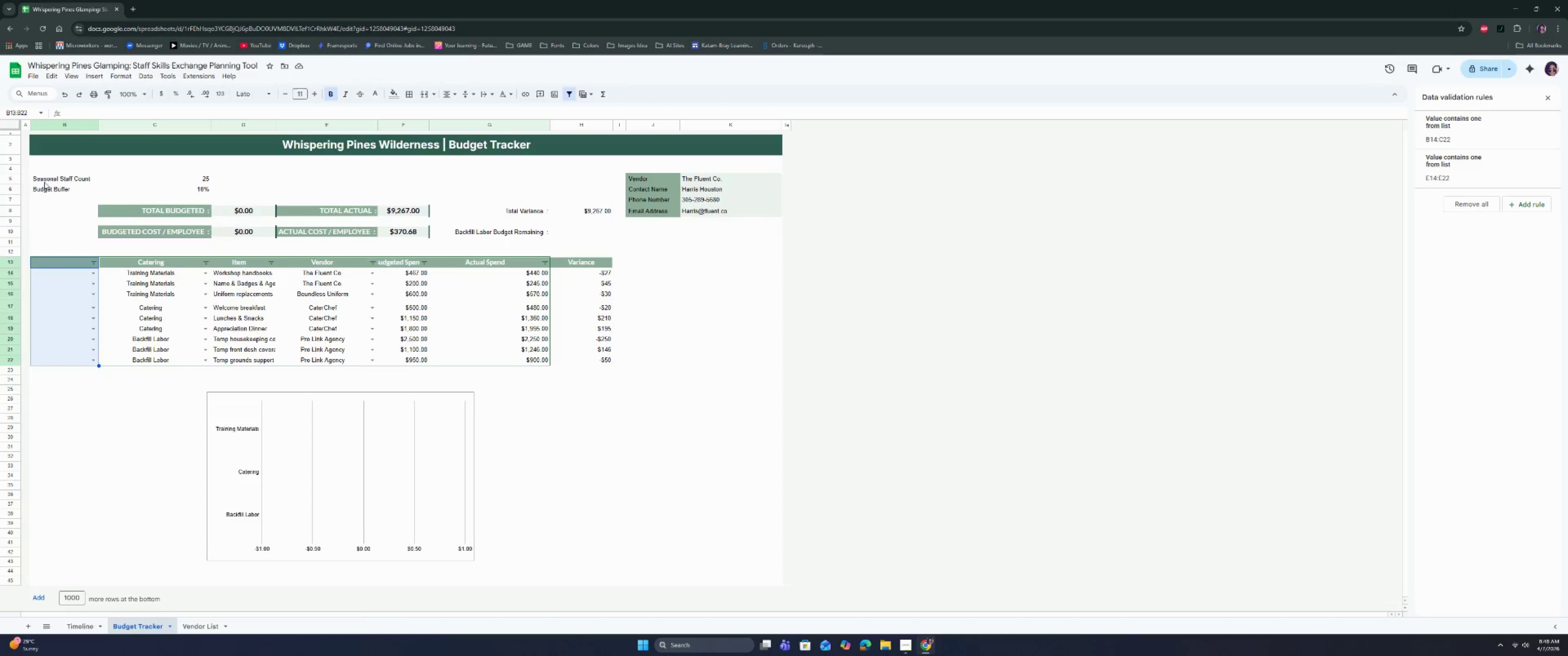 
left_click_drag(start_coordinate=[44, 180], to_coordinate=[175, 187])
 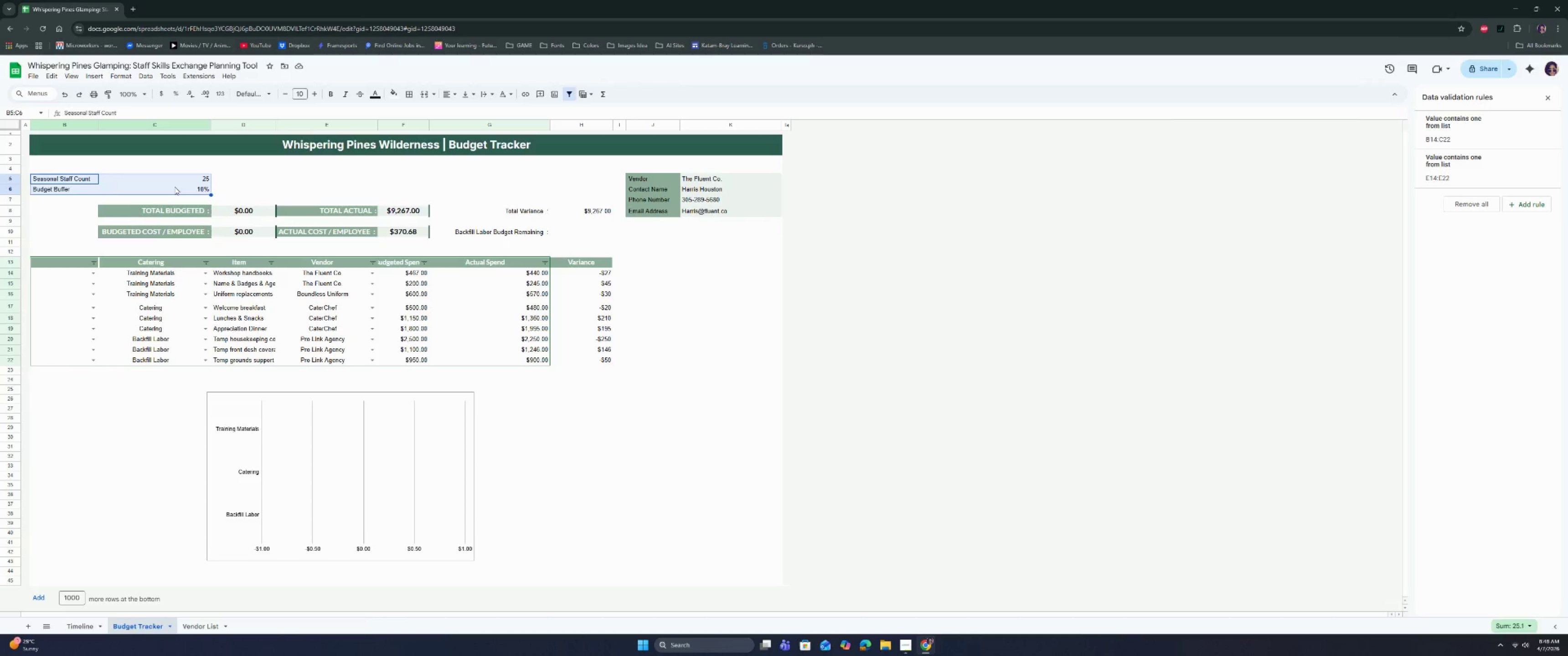 
key(Control+C)
 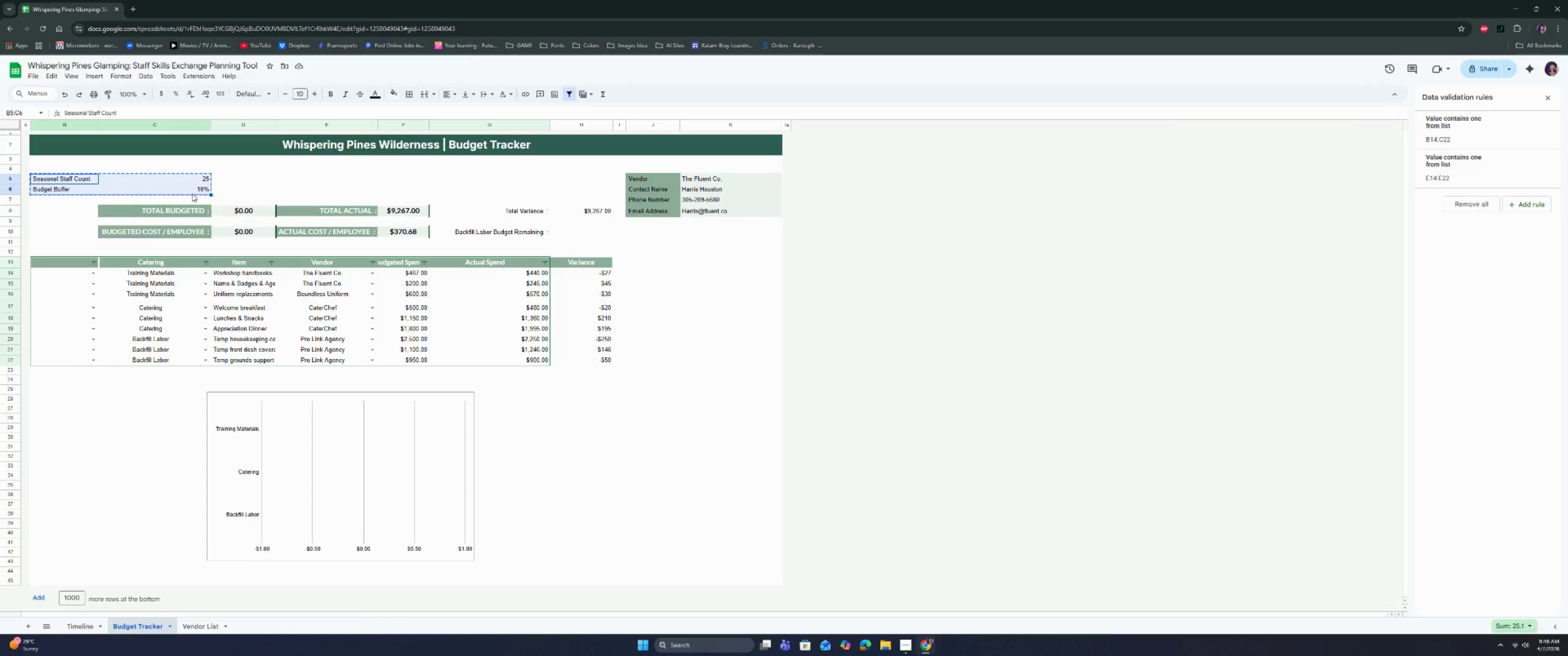 
key(Control+C)
 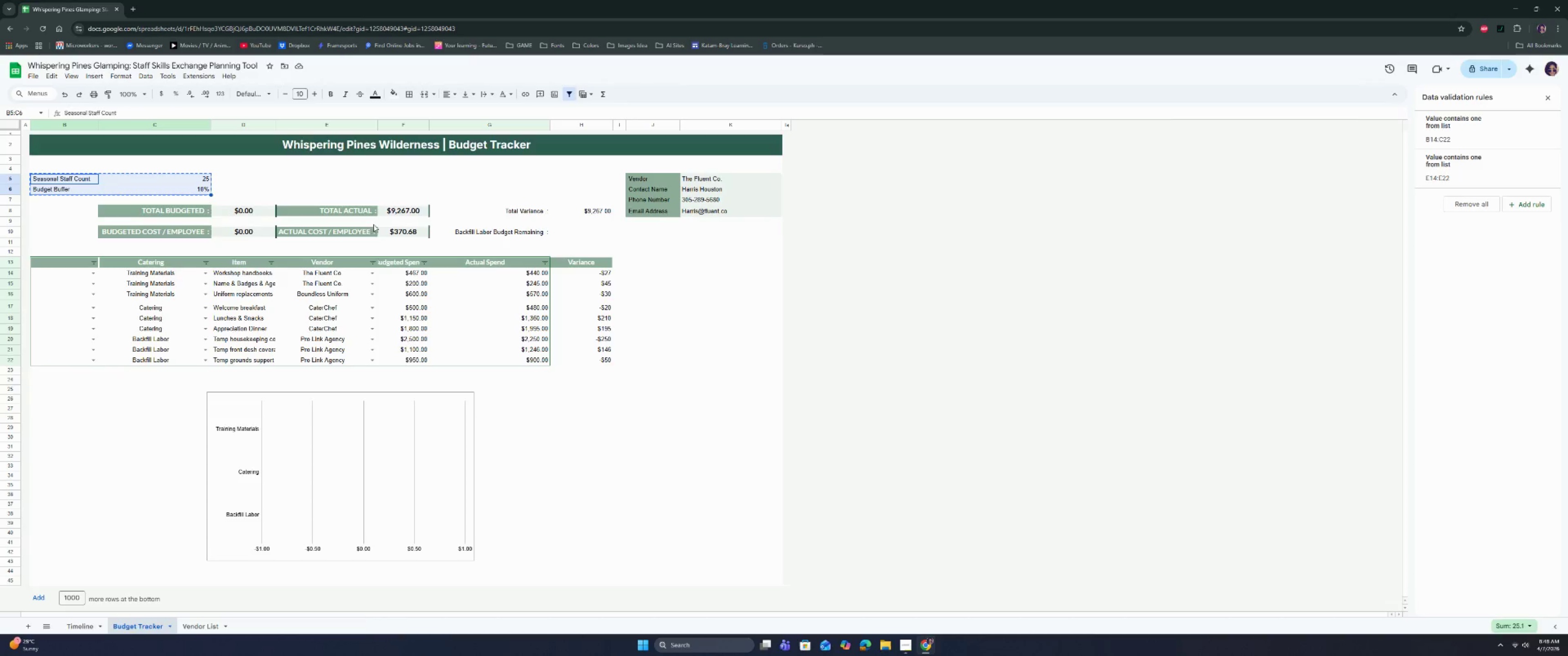 
key(Control+C)
 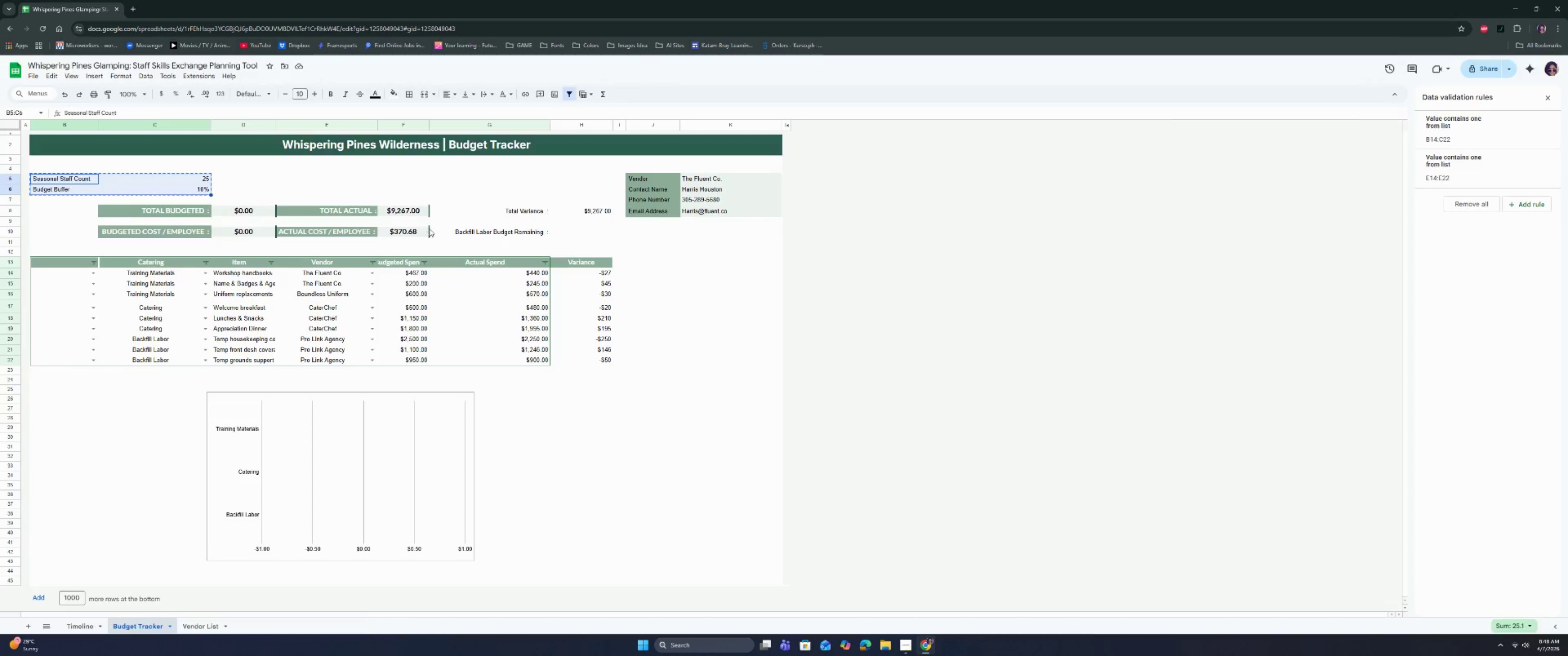 
key(Control+C)
 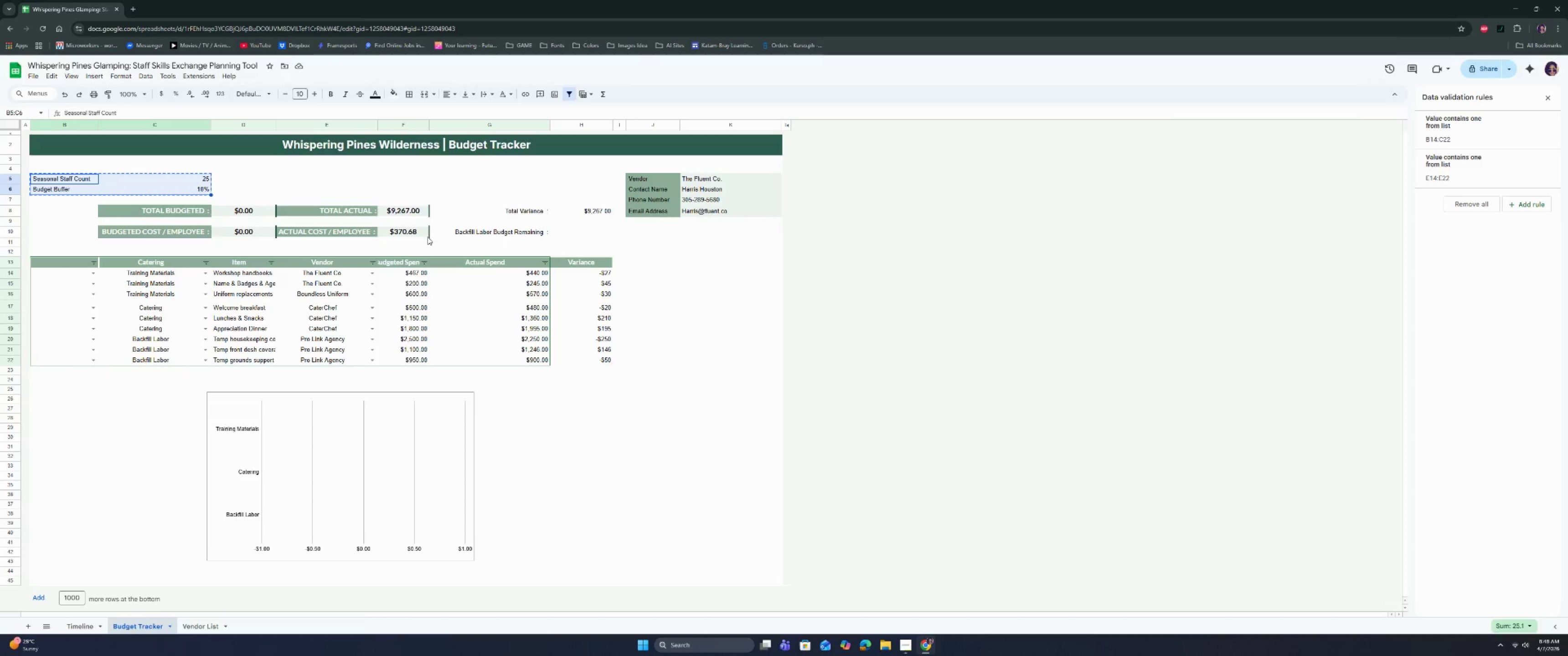 
key(Control+C)
 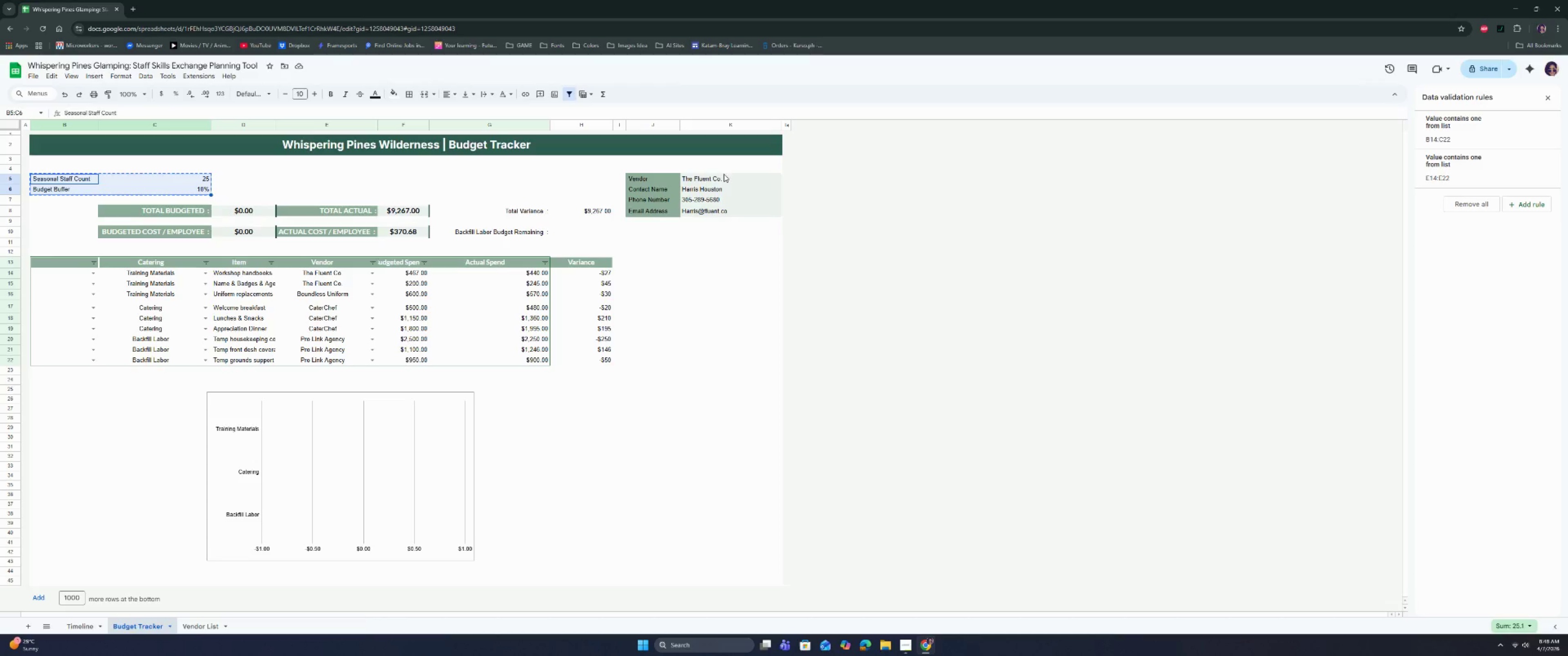 
wait(18.28)
 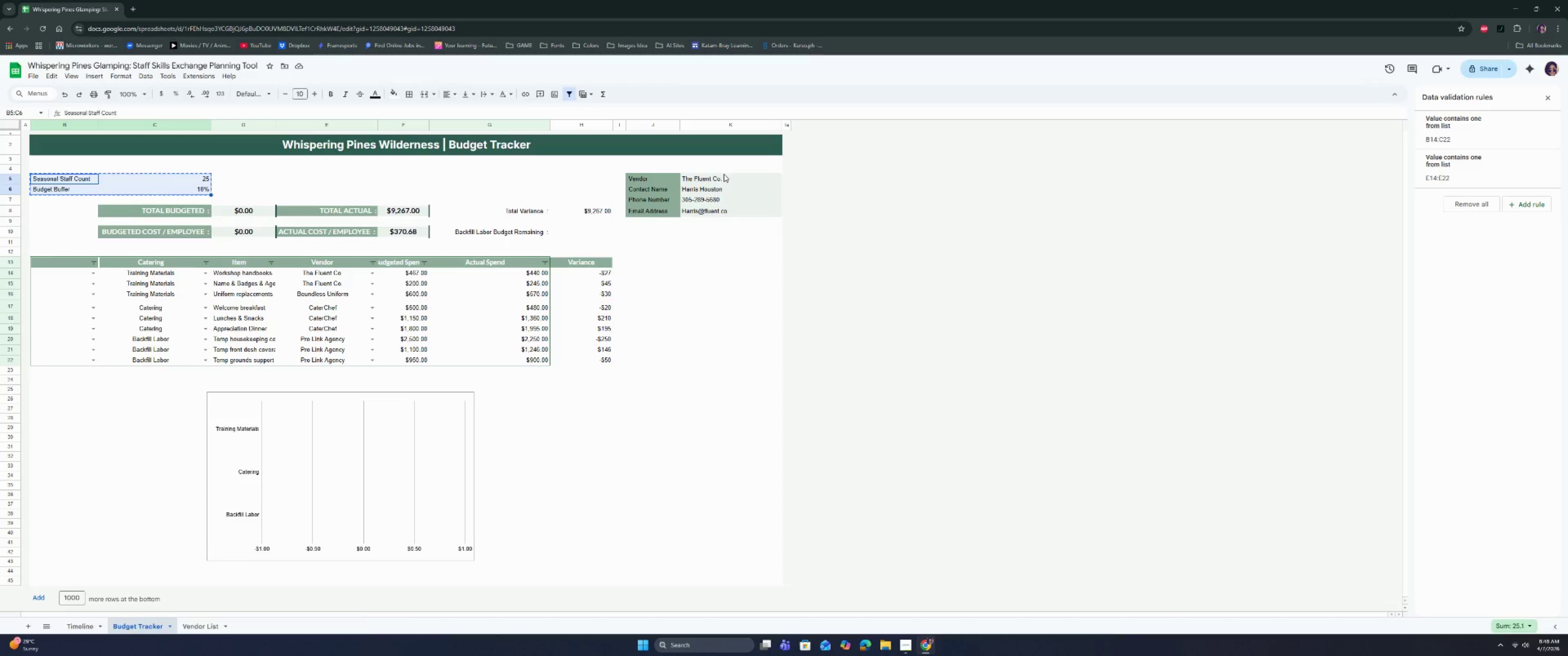 
left_click([786, 123])